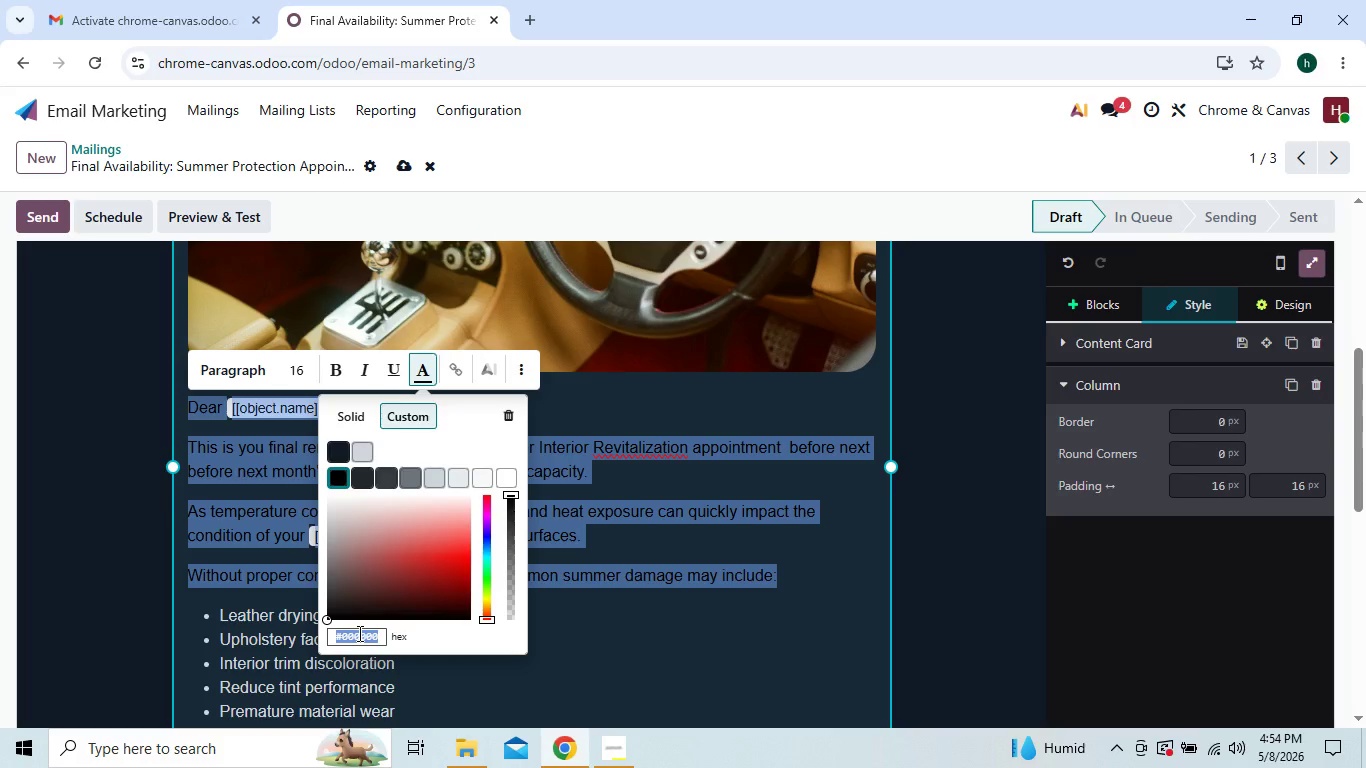 
key(7)
 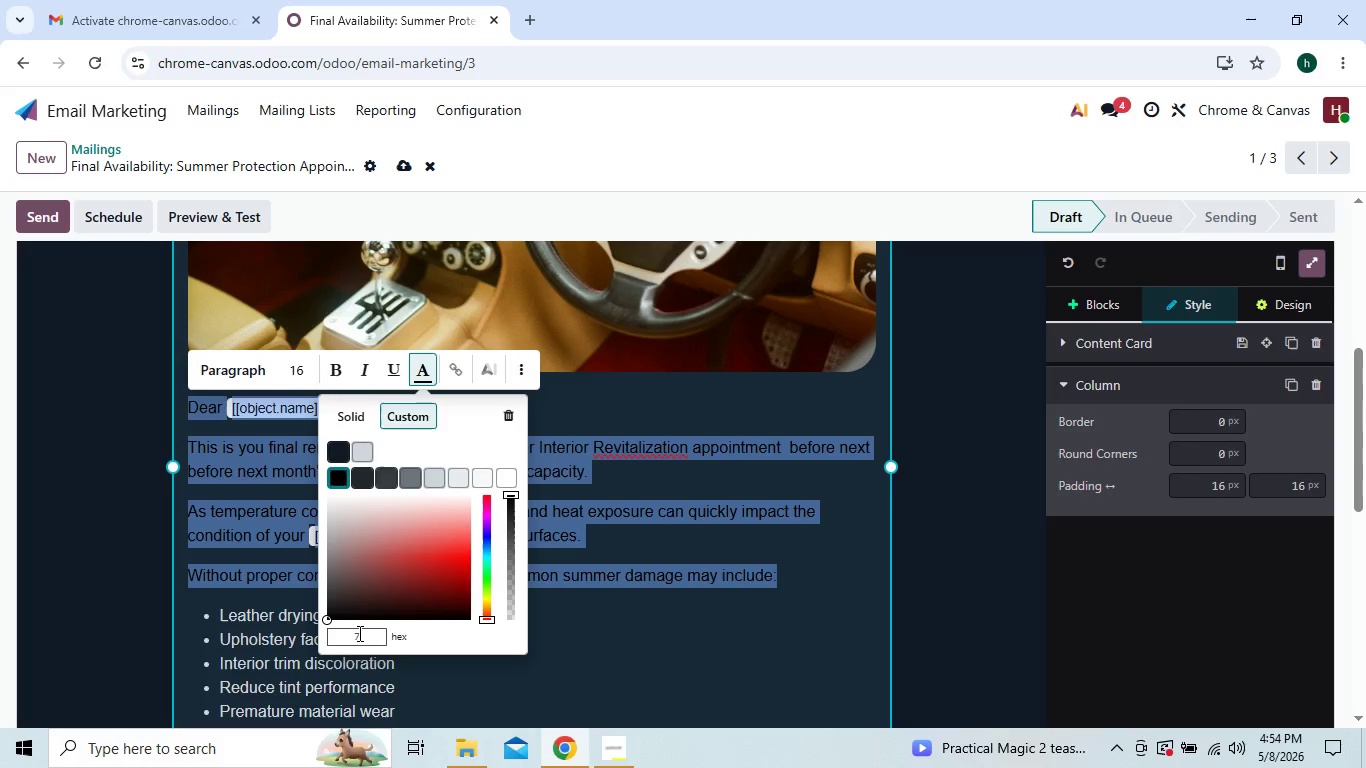 
wait(6.81)
 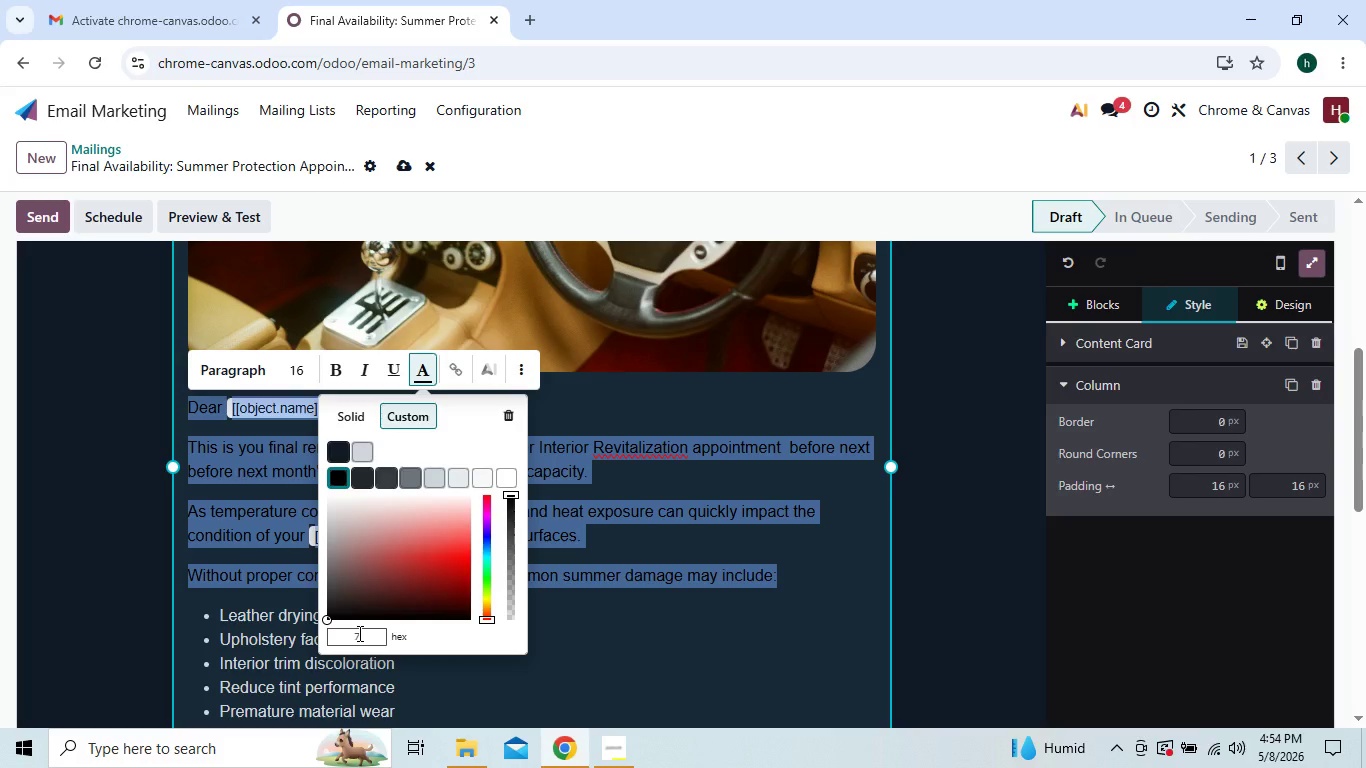 
key(8)
 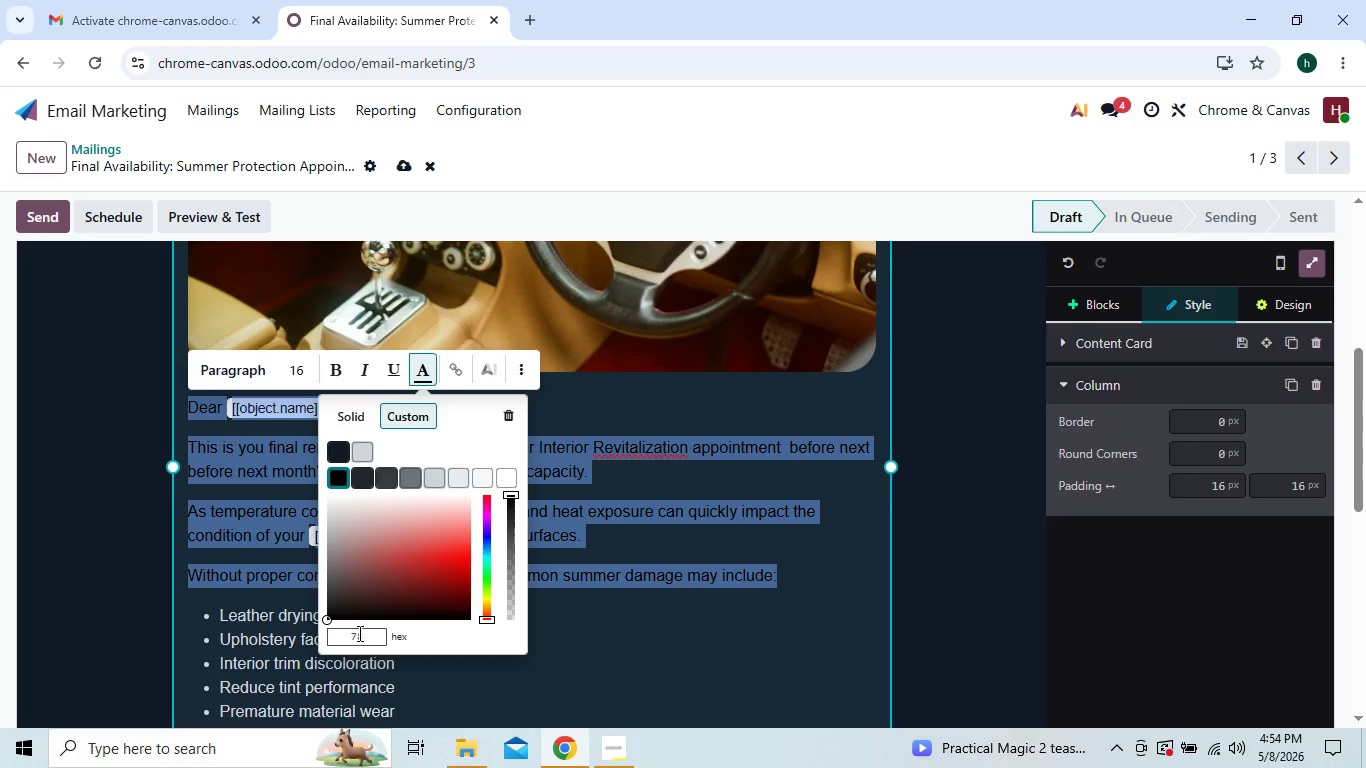 
key(Backspace)
key(Backspace)
type(f9fafb)
 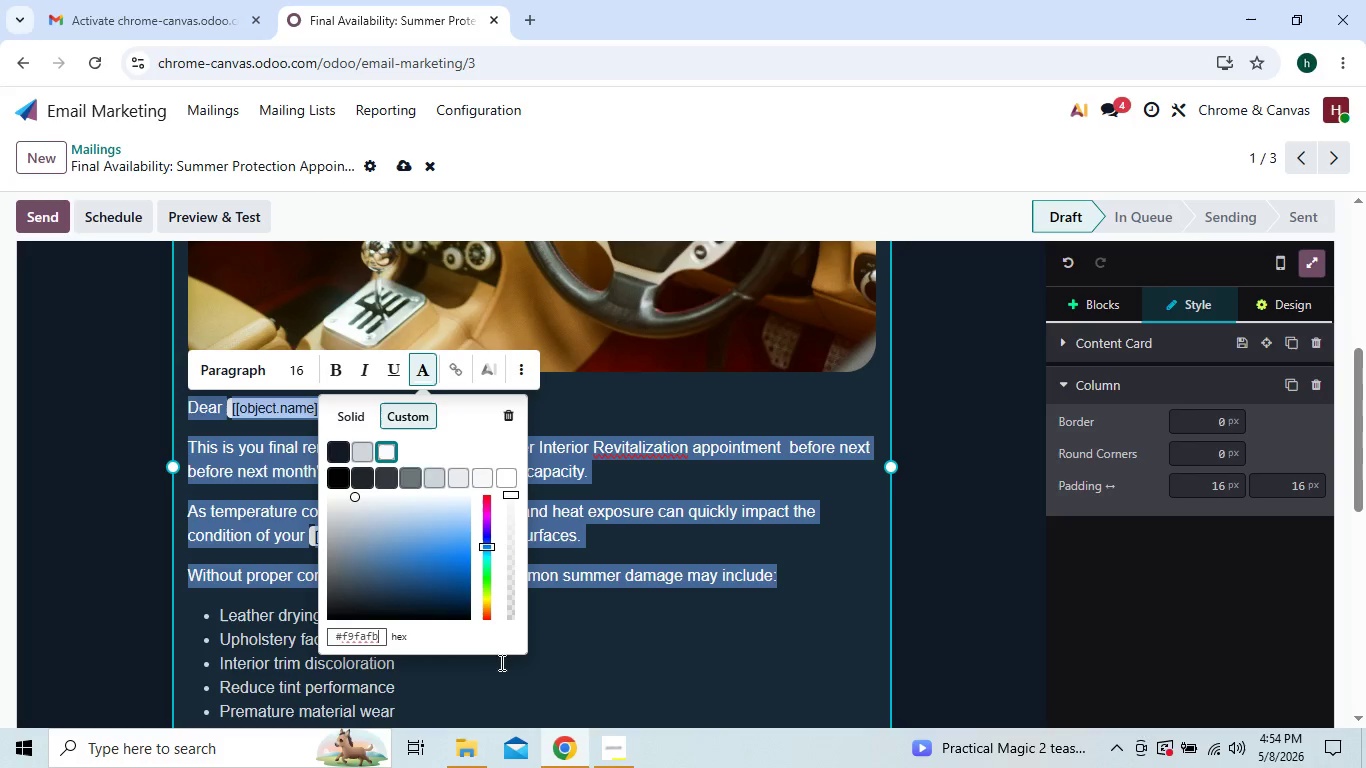 
left_click([576, 695])
 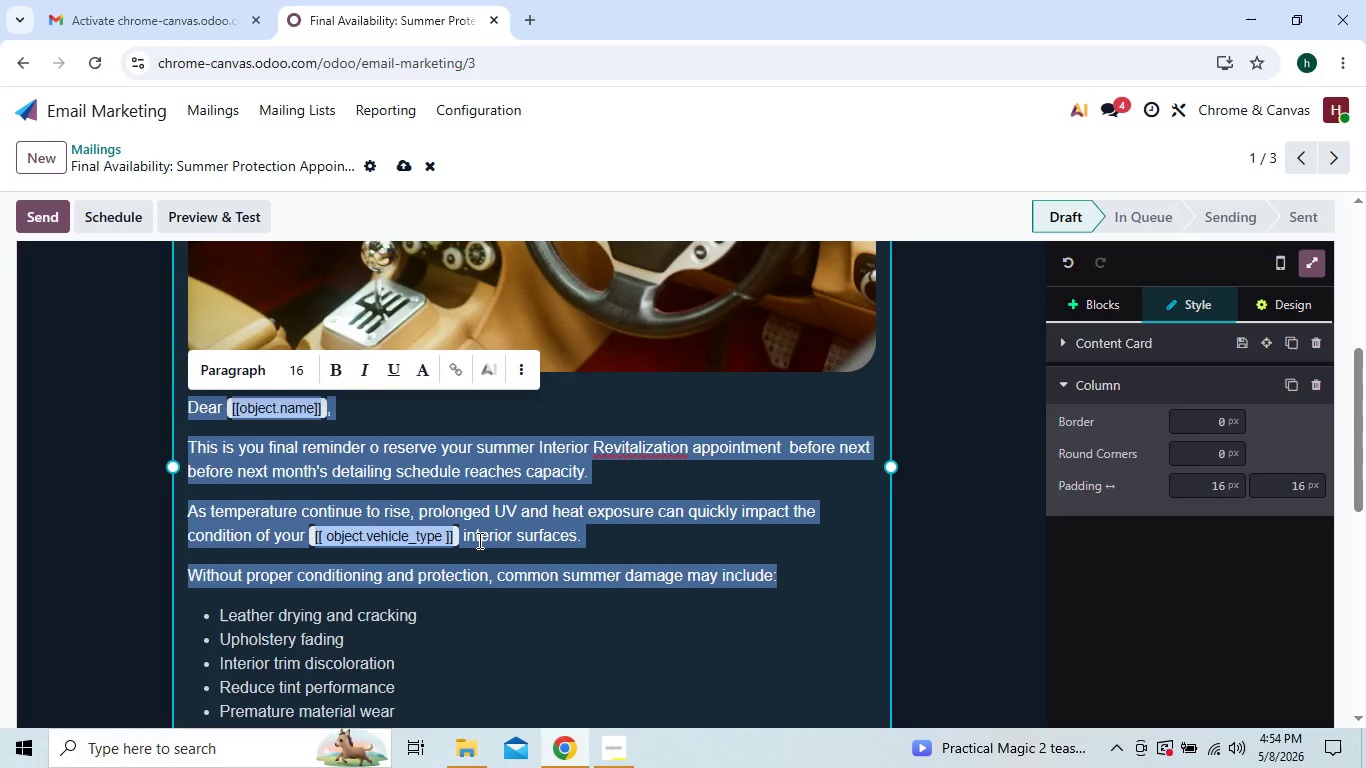 
left_click([489, 537])
 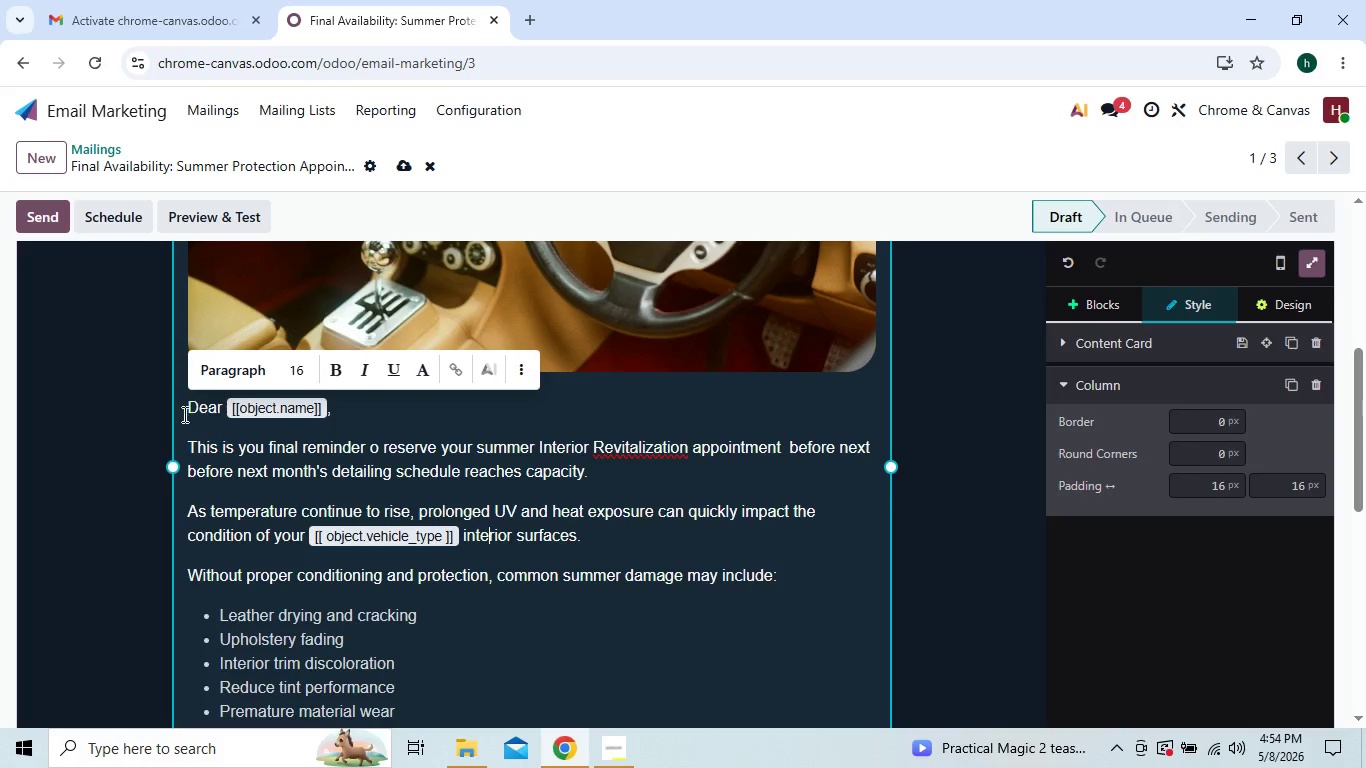 
left_click_drag(start_coordinate=[180, 403], to_coordinate=[802, 570])
 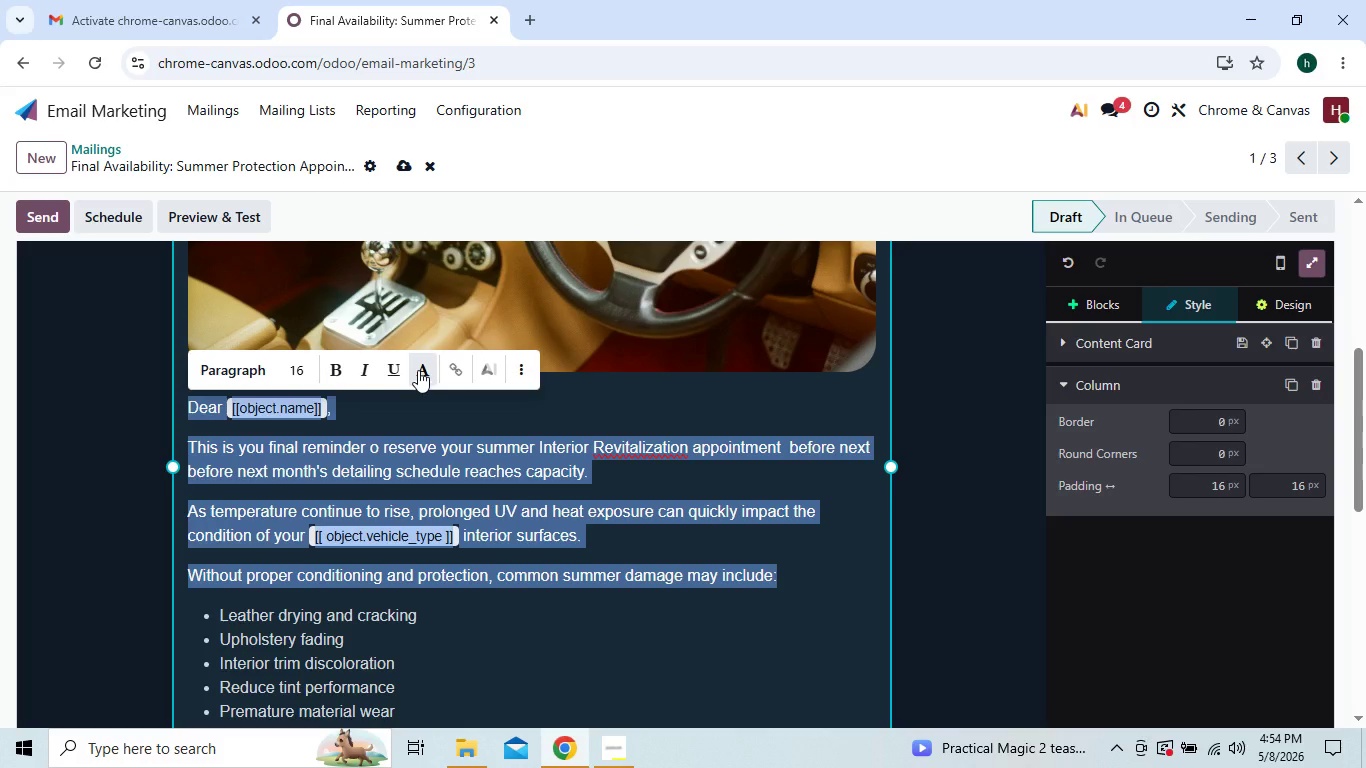 
left_click([418, 370])
 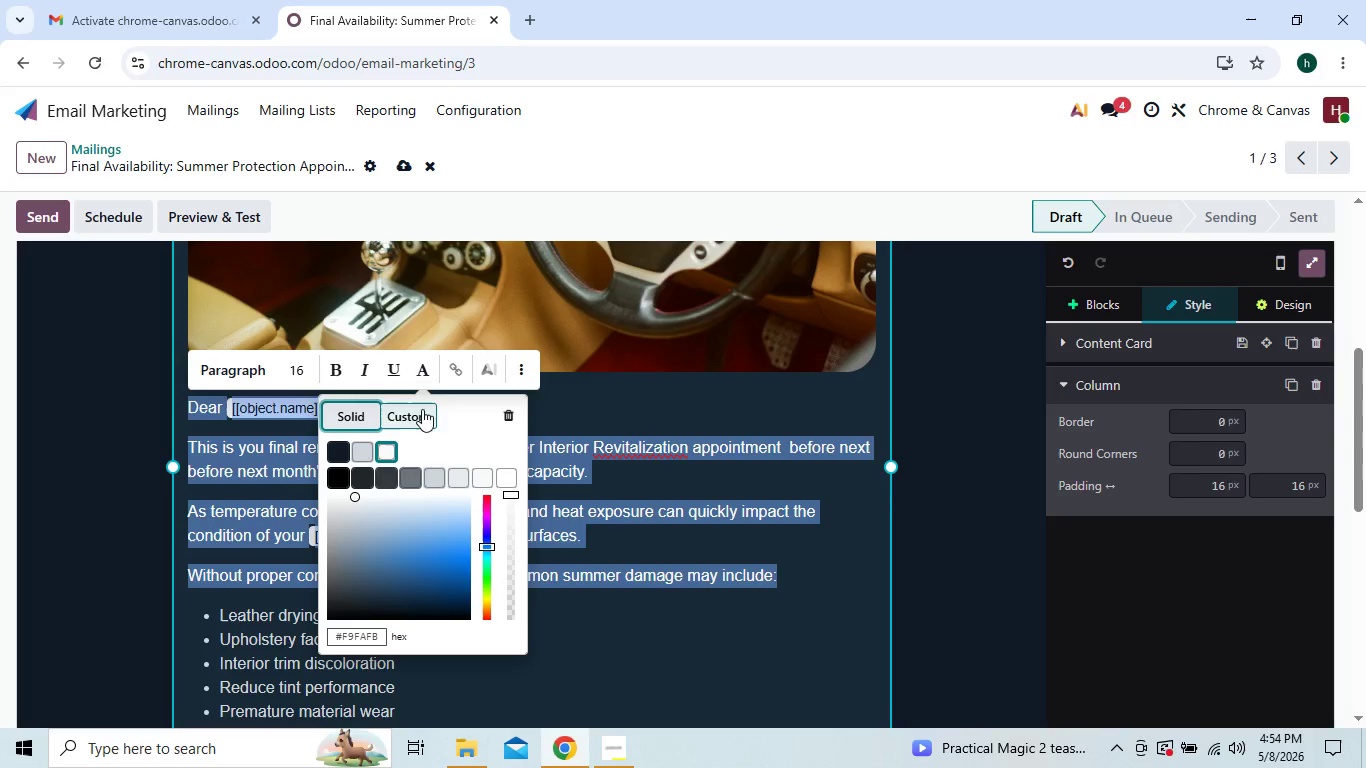 
left_click([417, 415])
 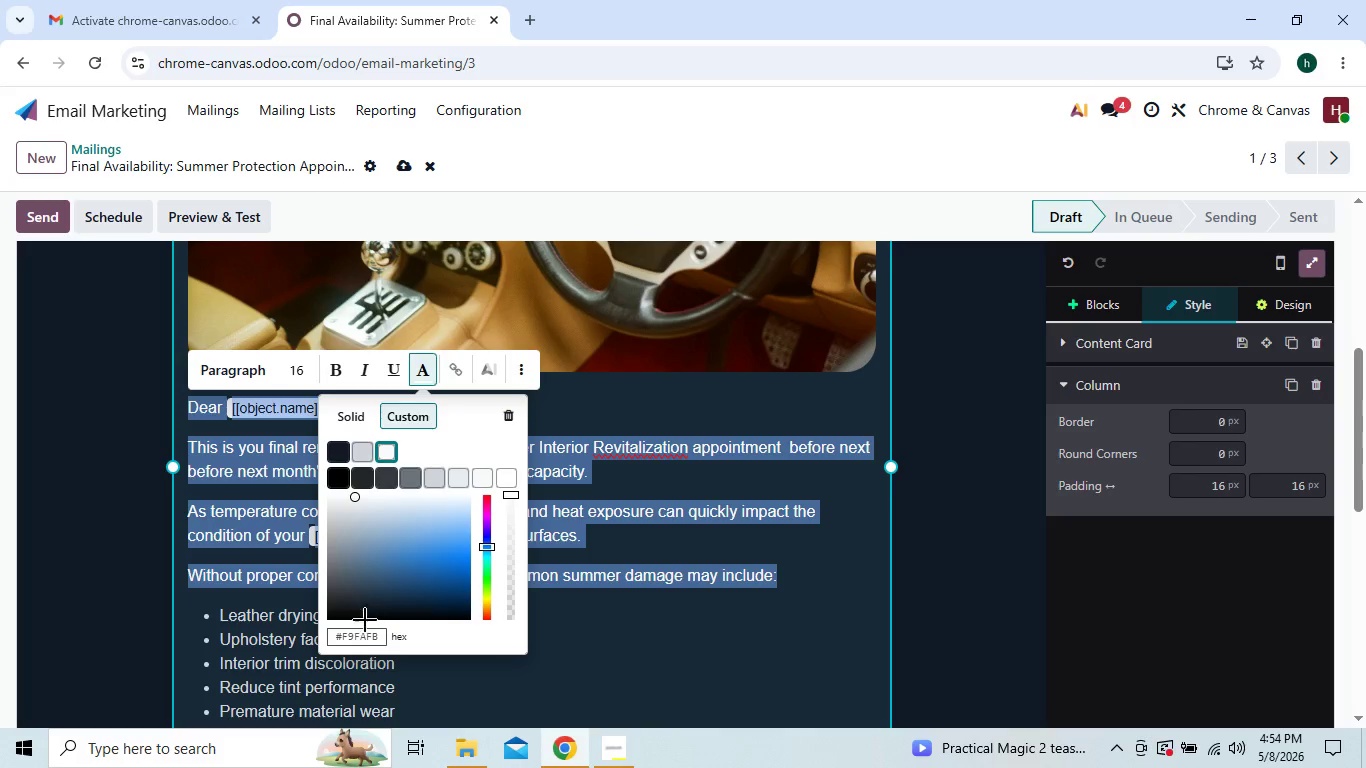 
left_click([361, 633])
 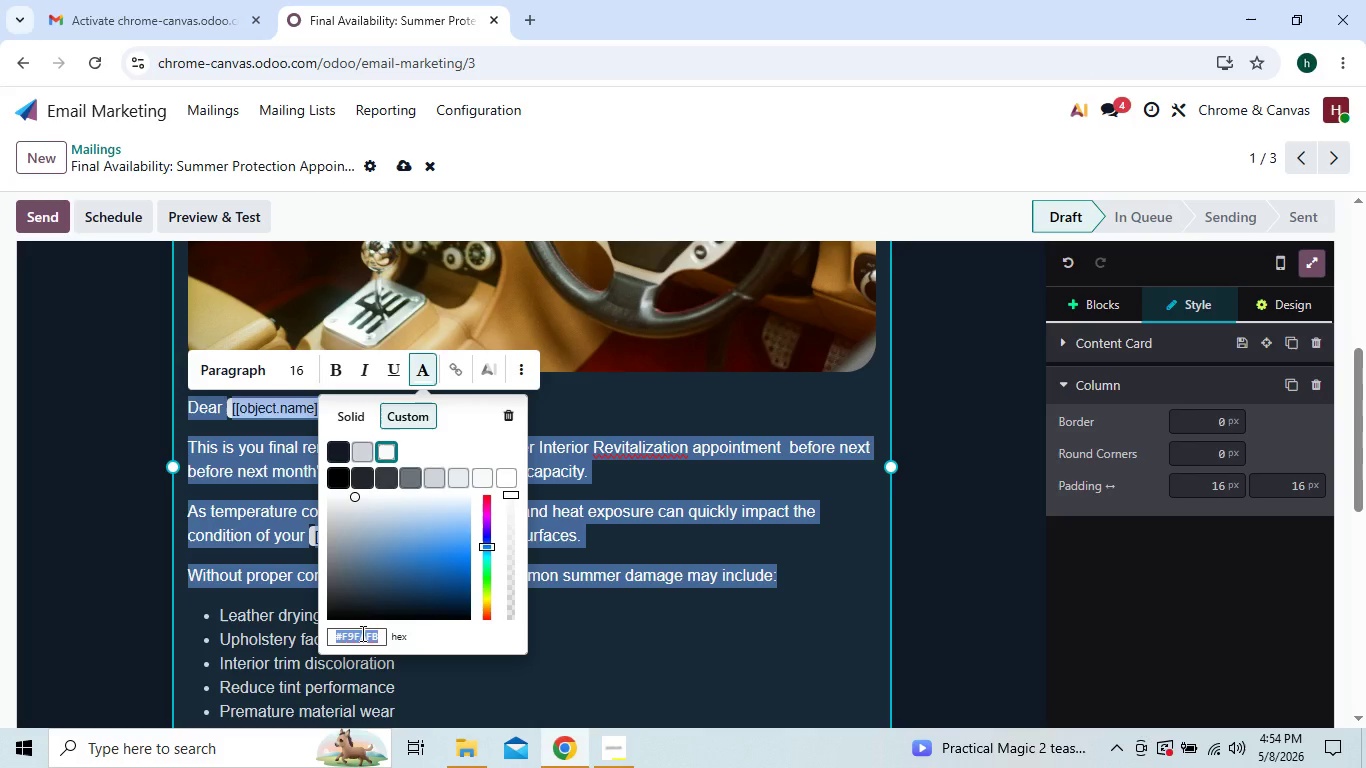 
key(Control+C)
 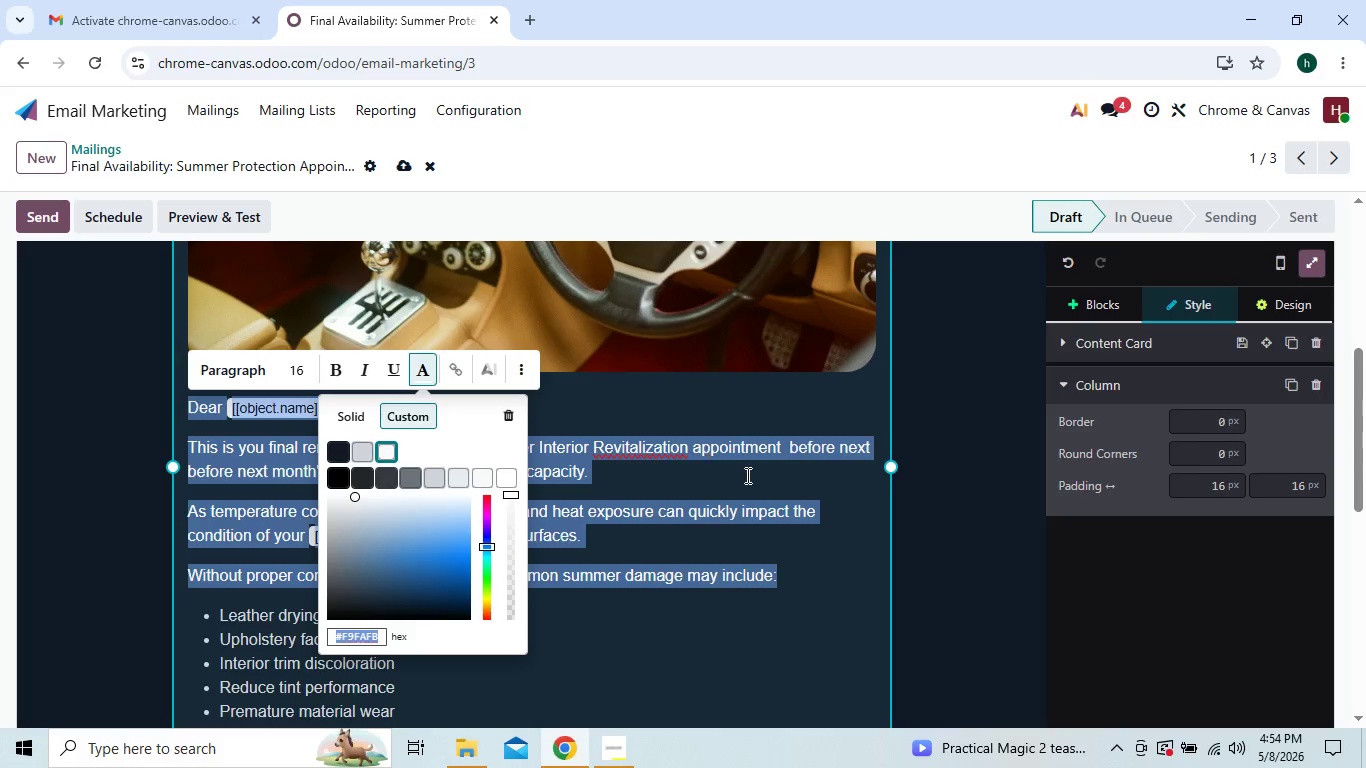 
left_click([746, 475])
 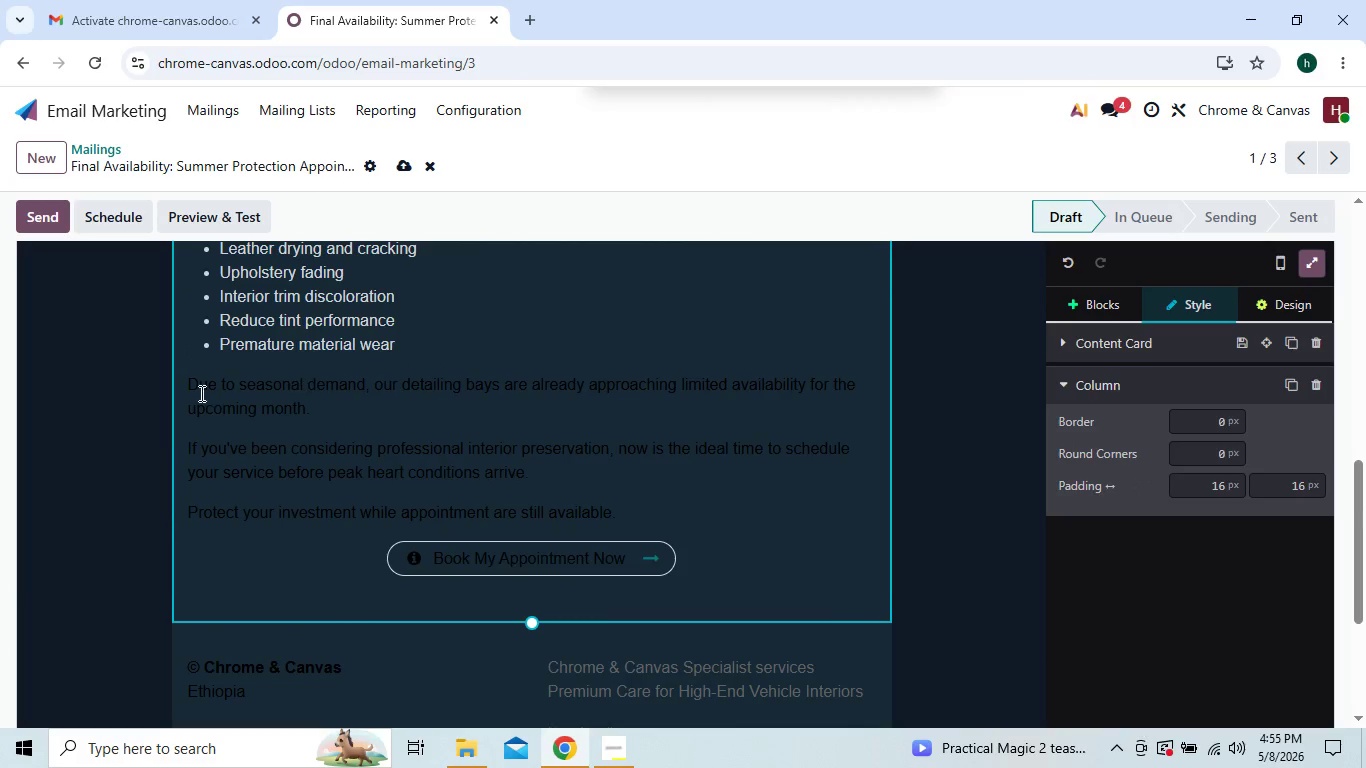 
left_click_drag(start_coordinate=[189, 377], to_coordinate=[661, 495])
 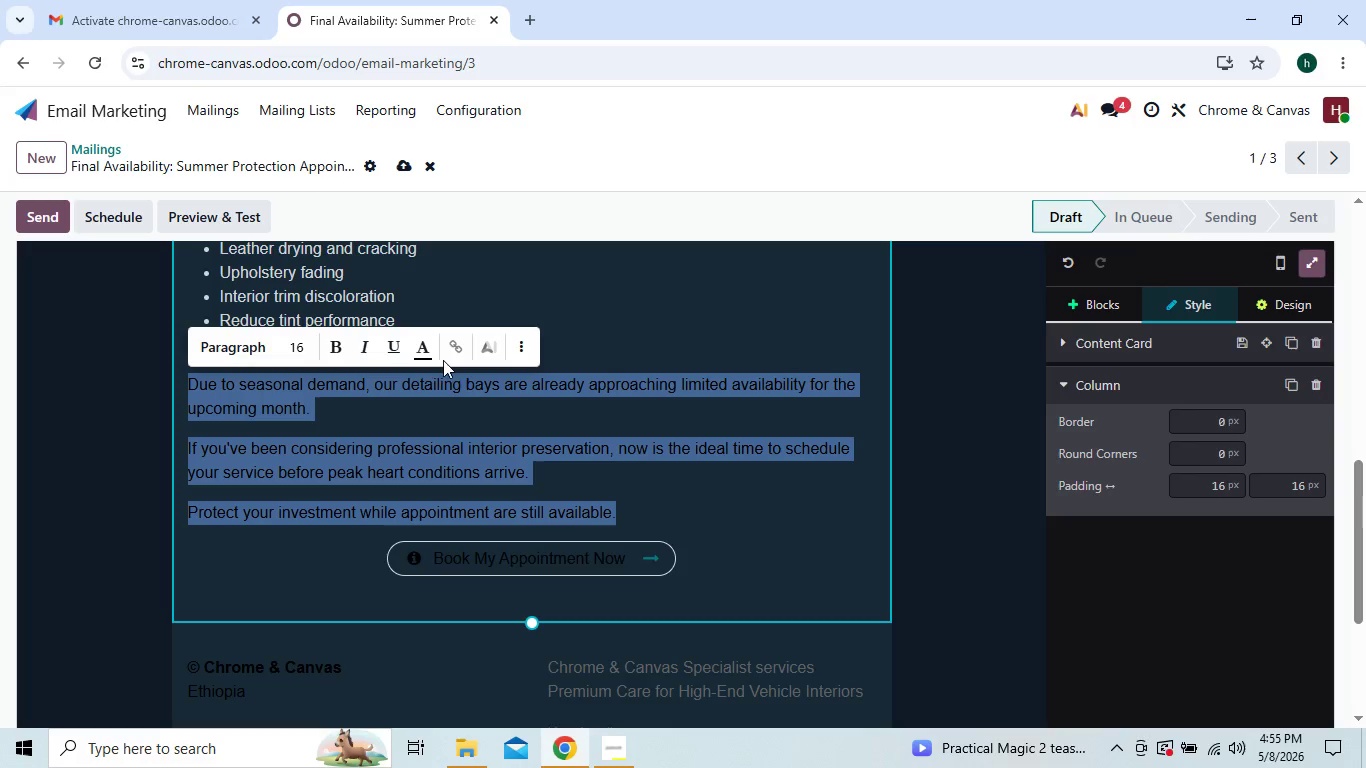 
left_click([425, 354])
 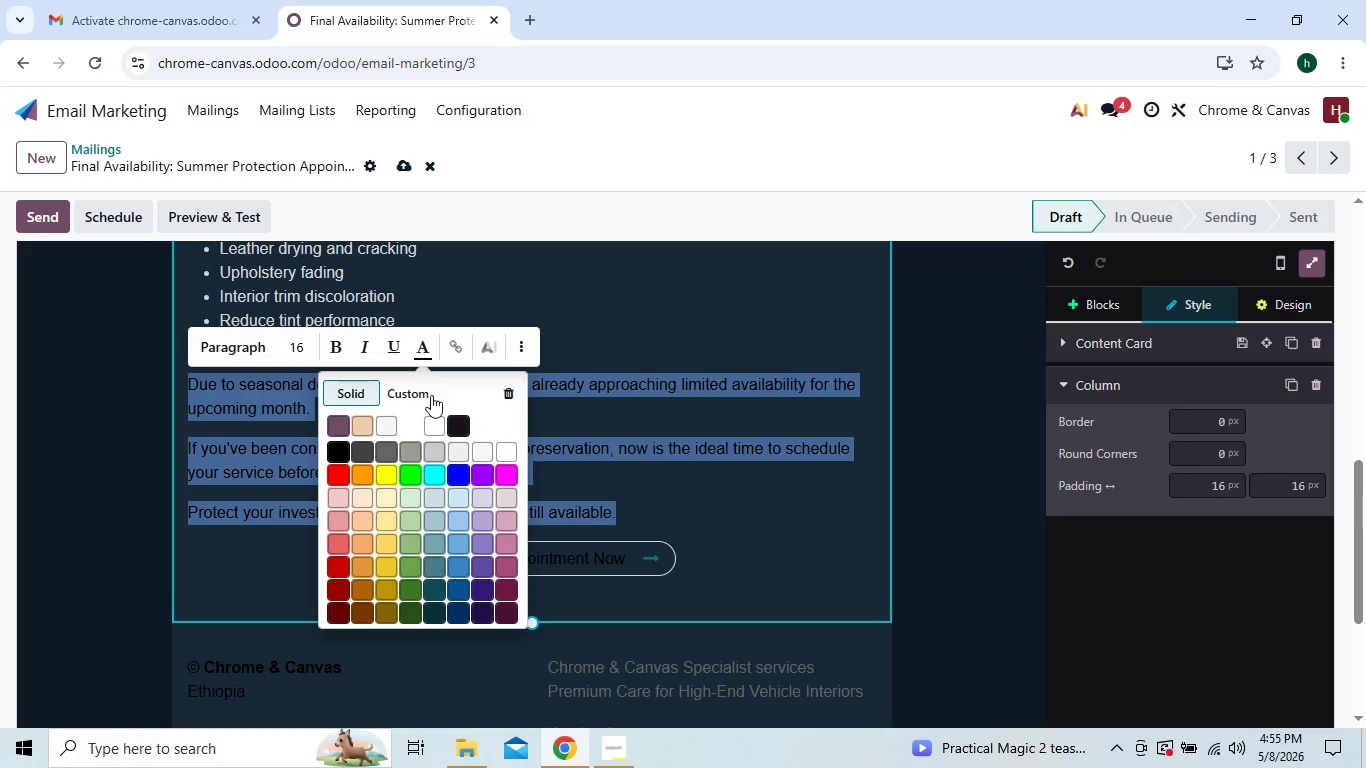 
left_click([418, 393])
 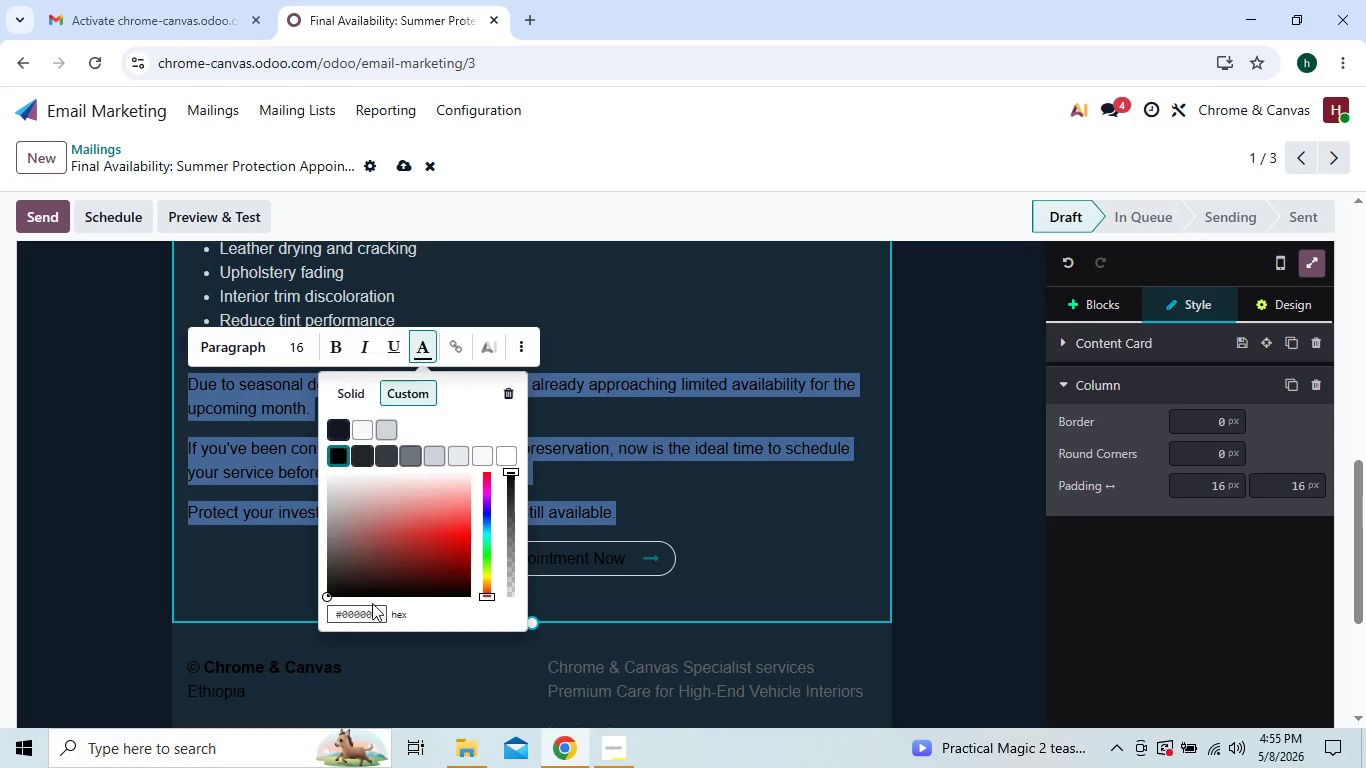 
left_click([371, 605])
 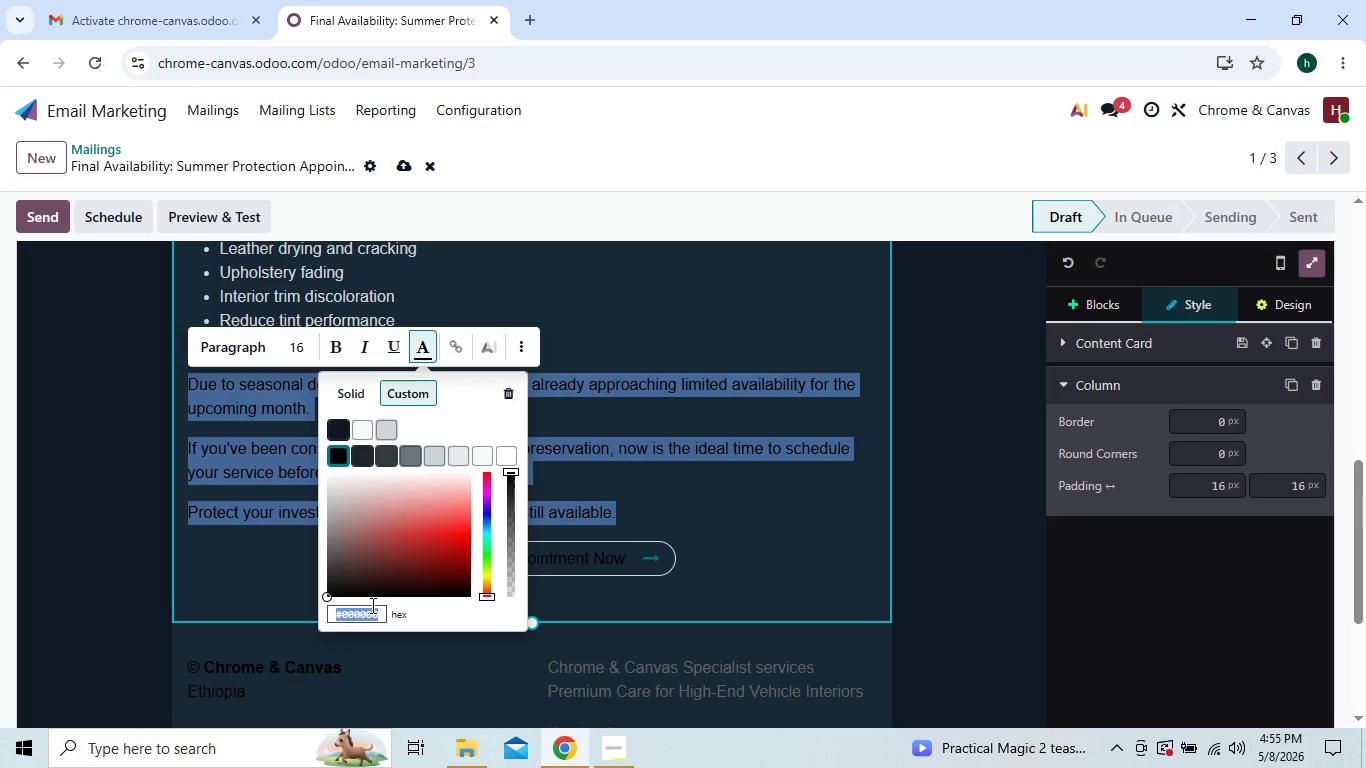 
key(Control+V)
 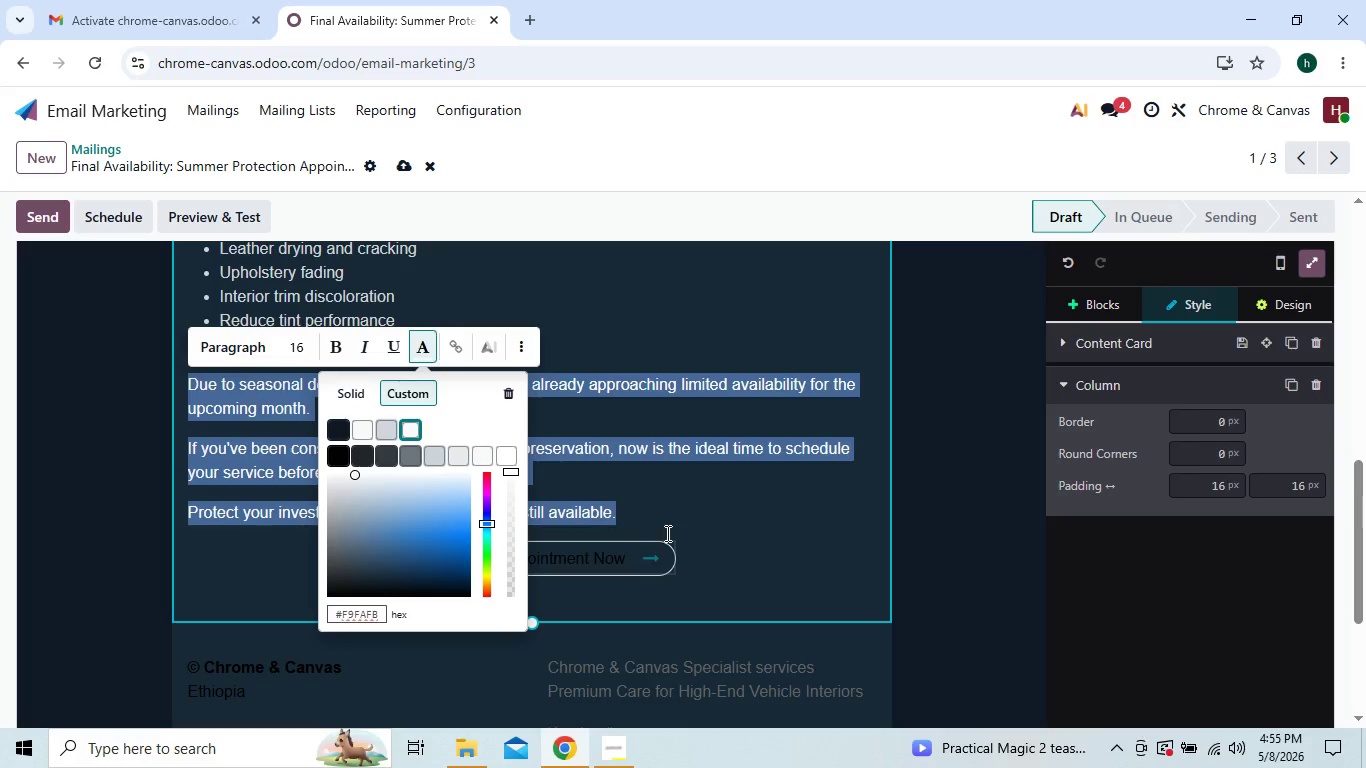 
left_click([802, 525])
 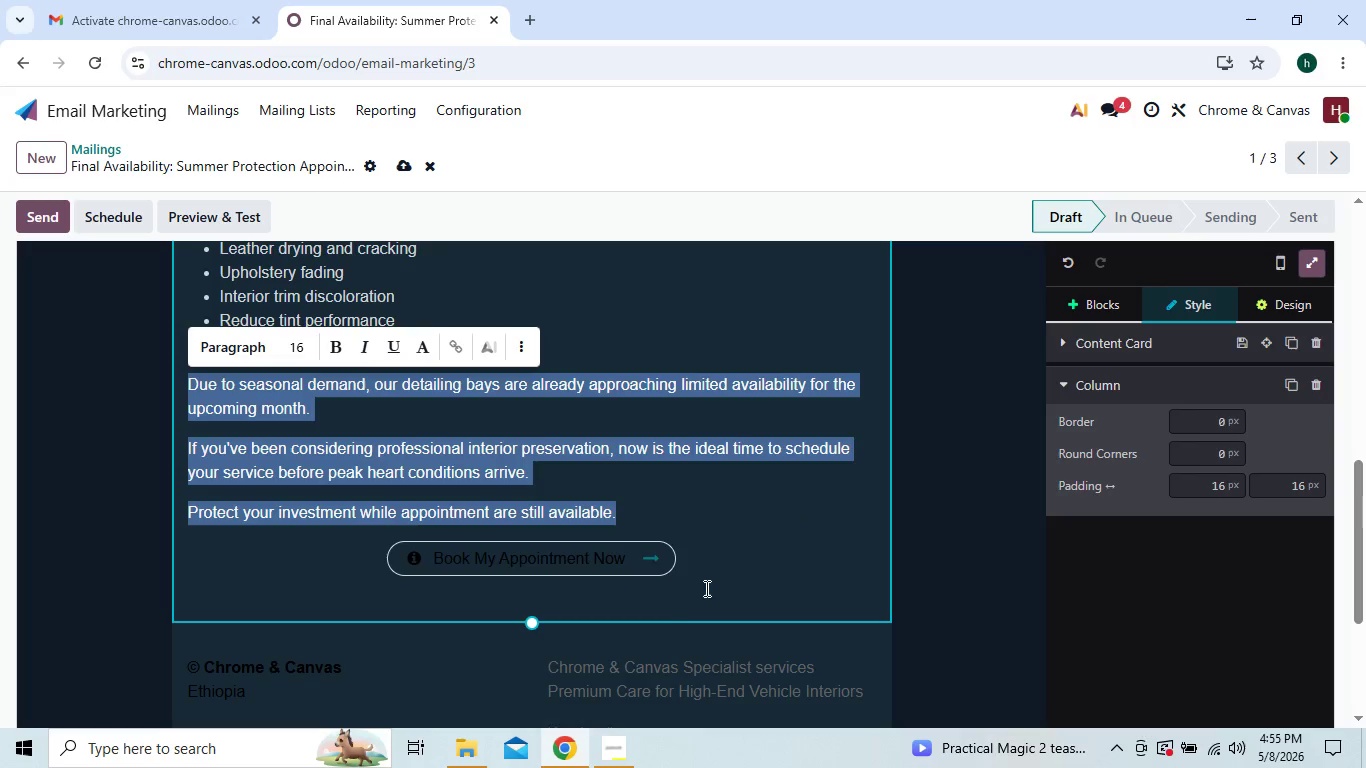 
left_click([668, 561])
 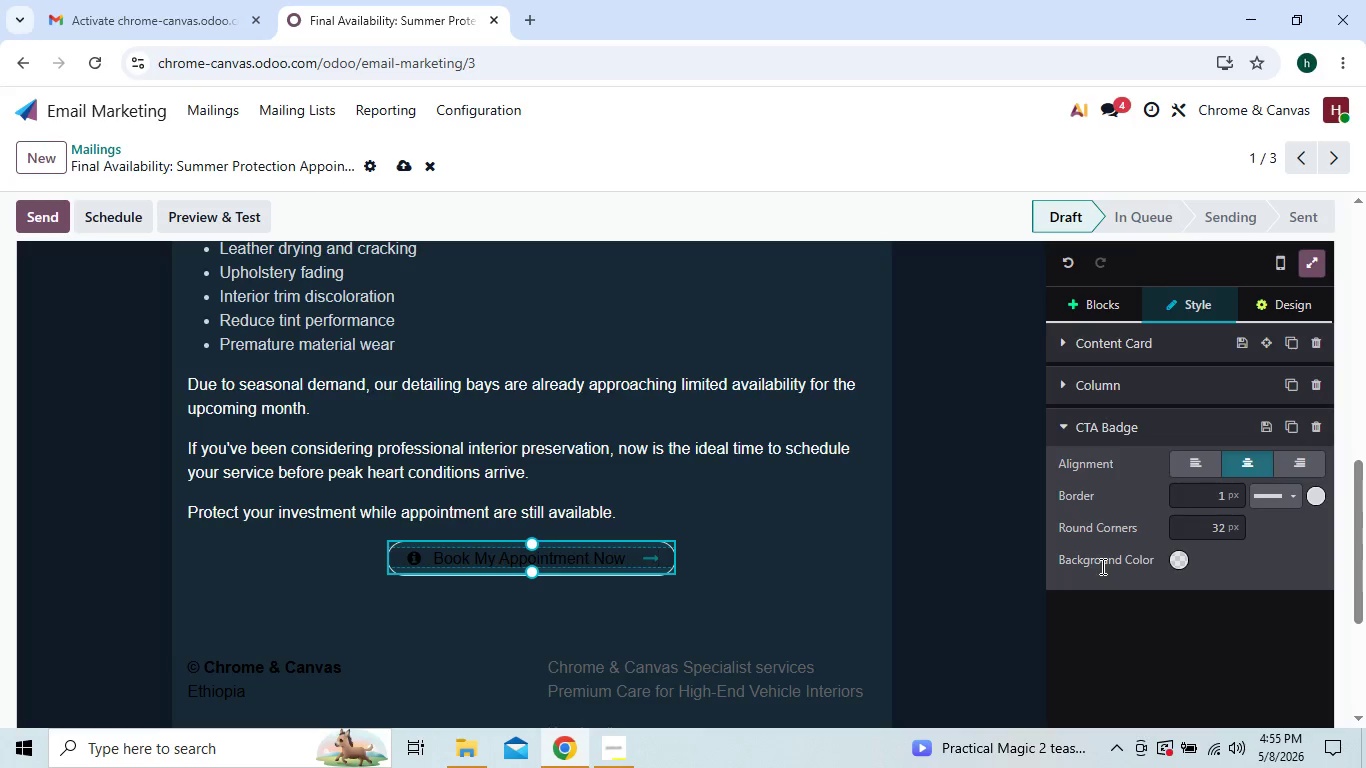 
left_click([1168, 560])
 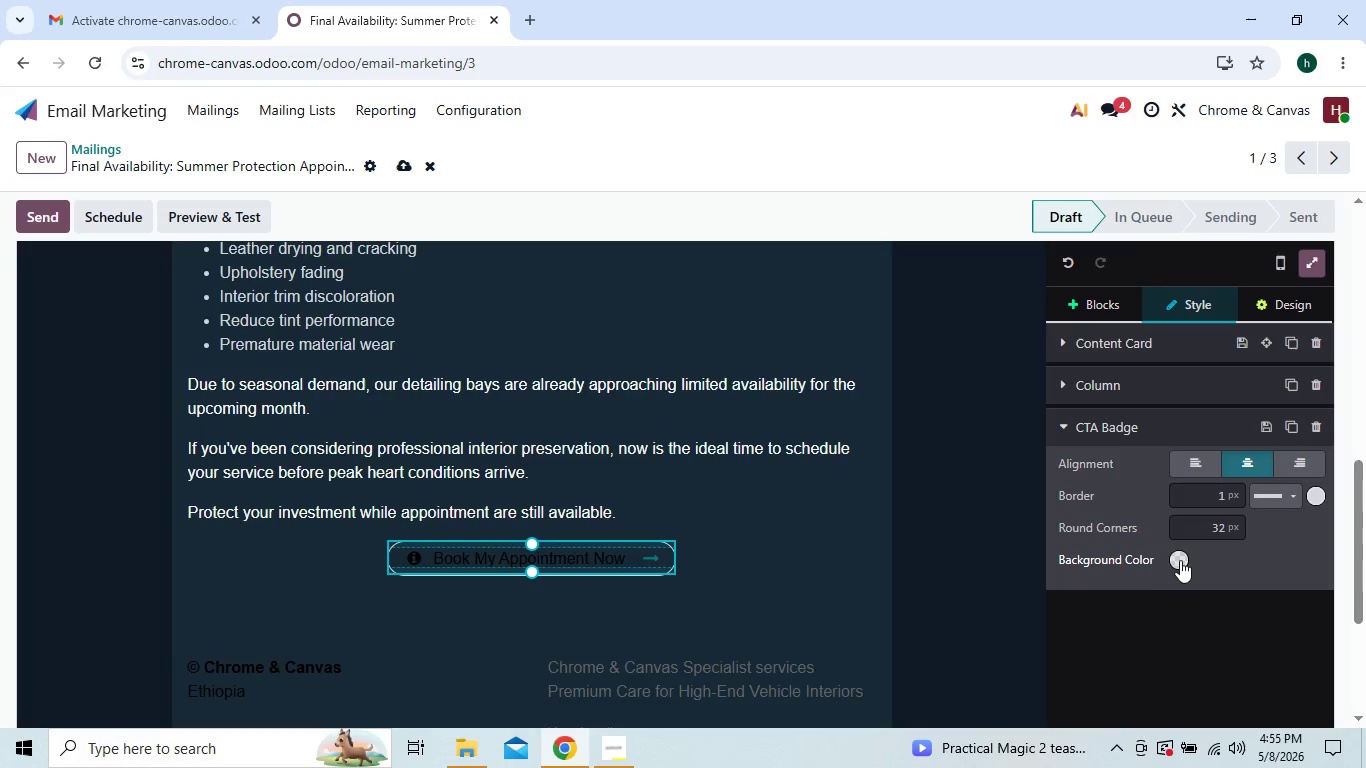 
left_click([1181, 560])
 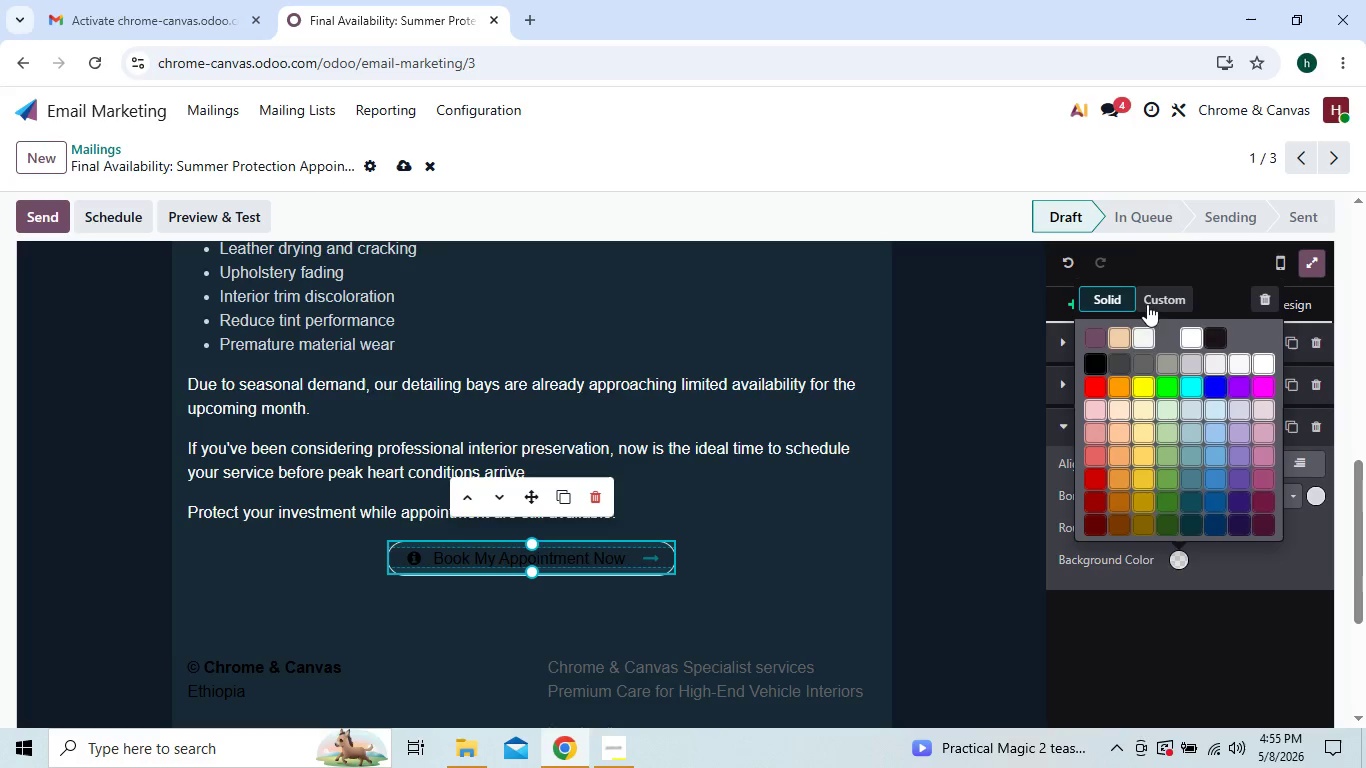 
left_click([1160, 300])
 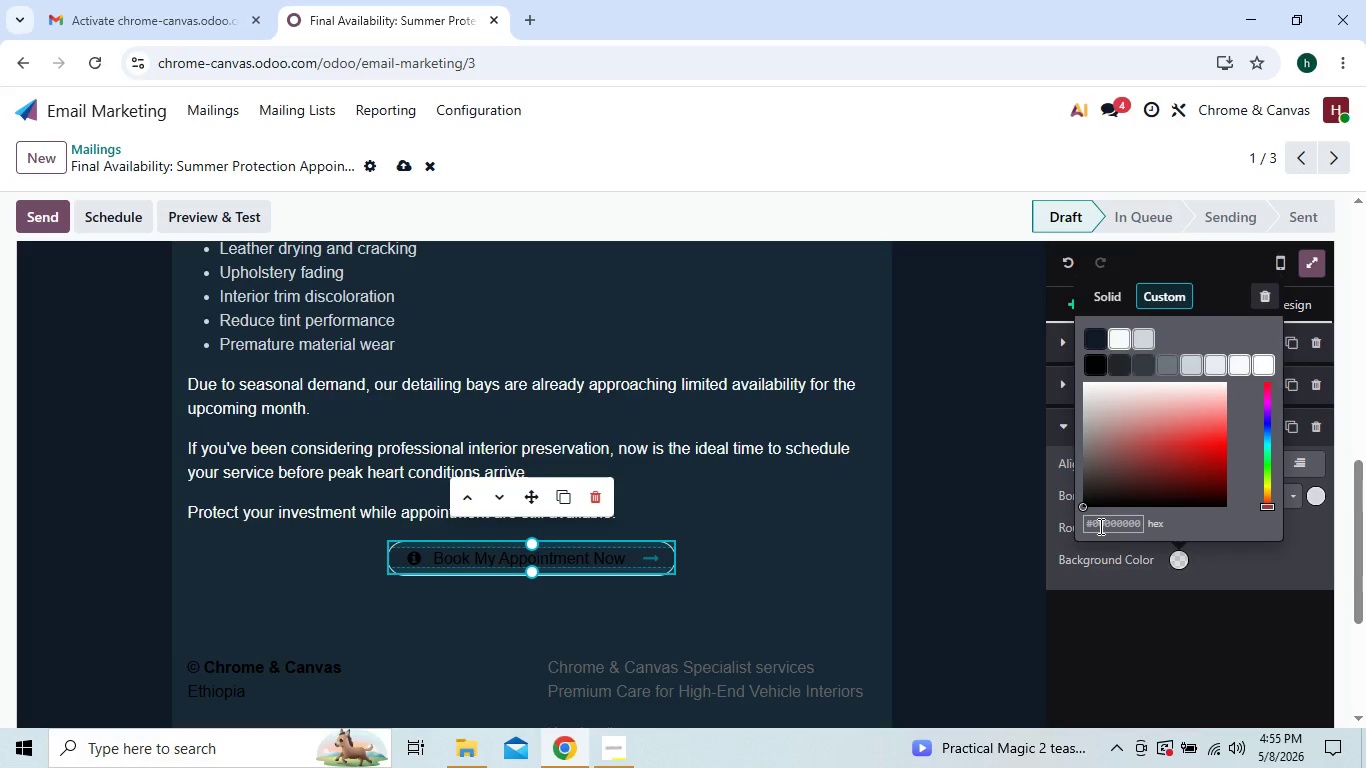 
left_click([1099, 526])
 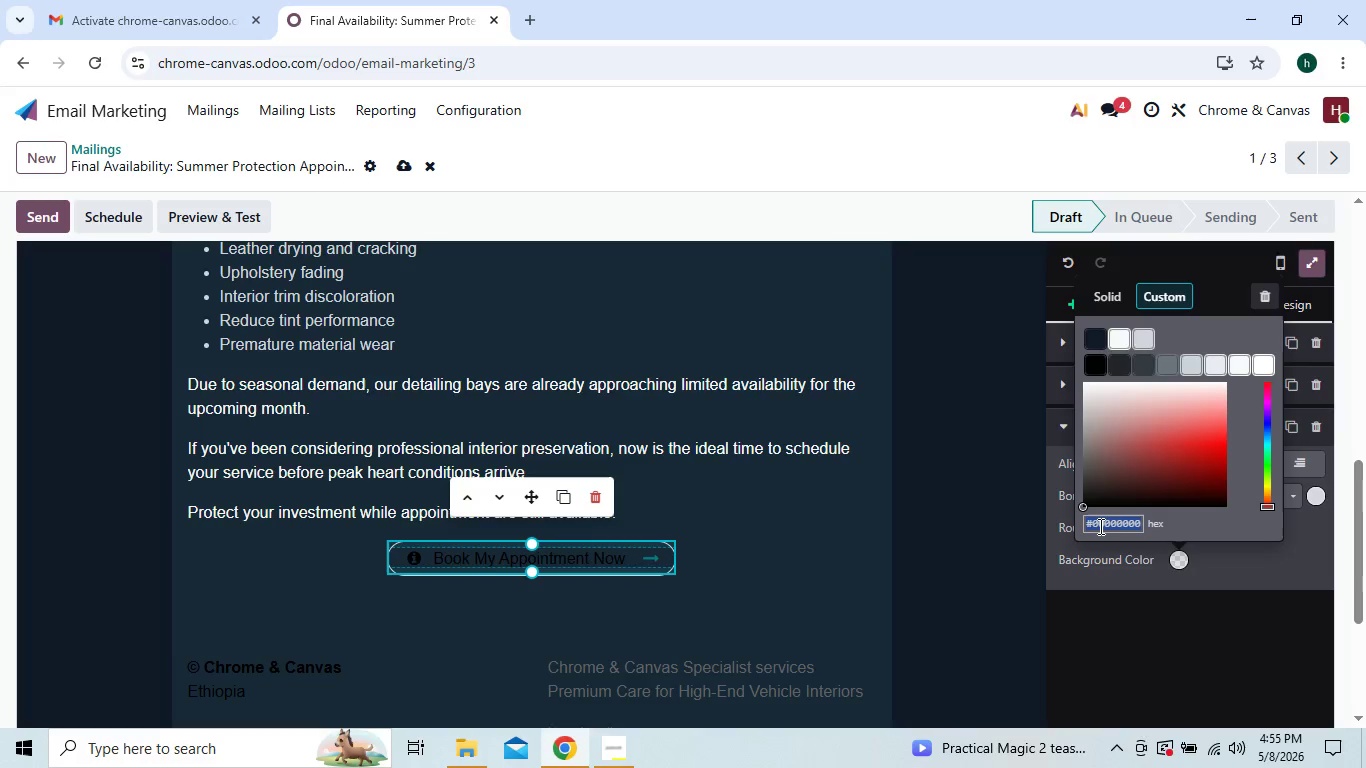 
wait(5.41)
 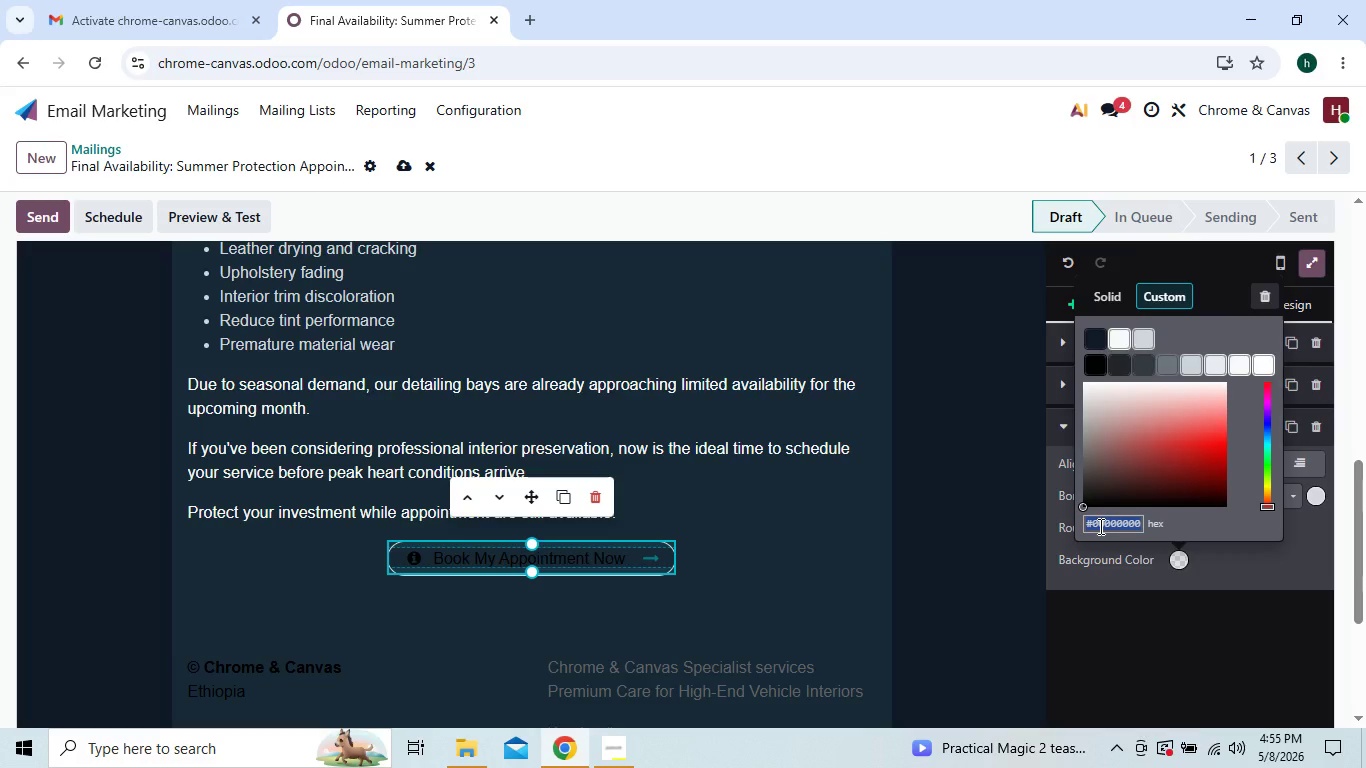 
type(c8a)
 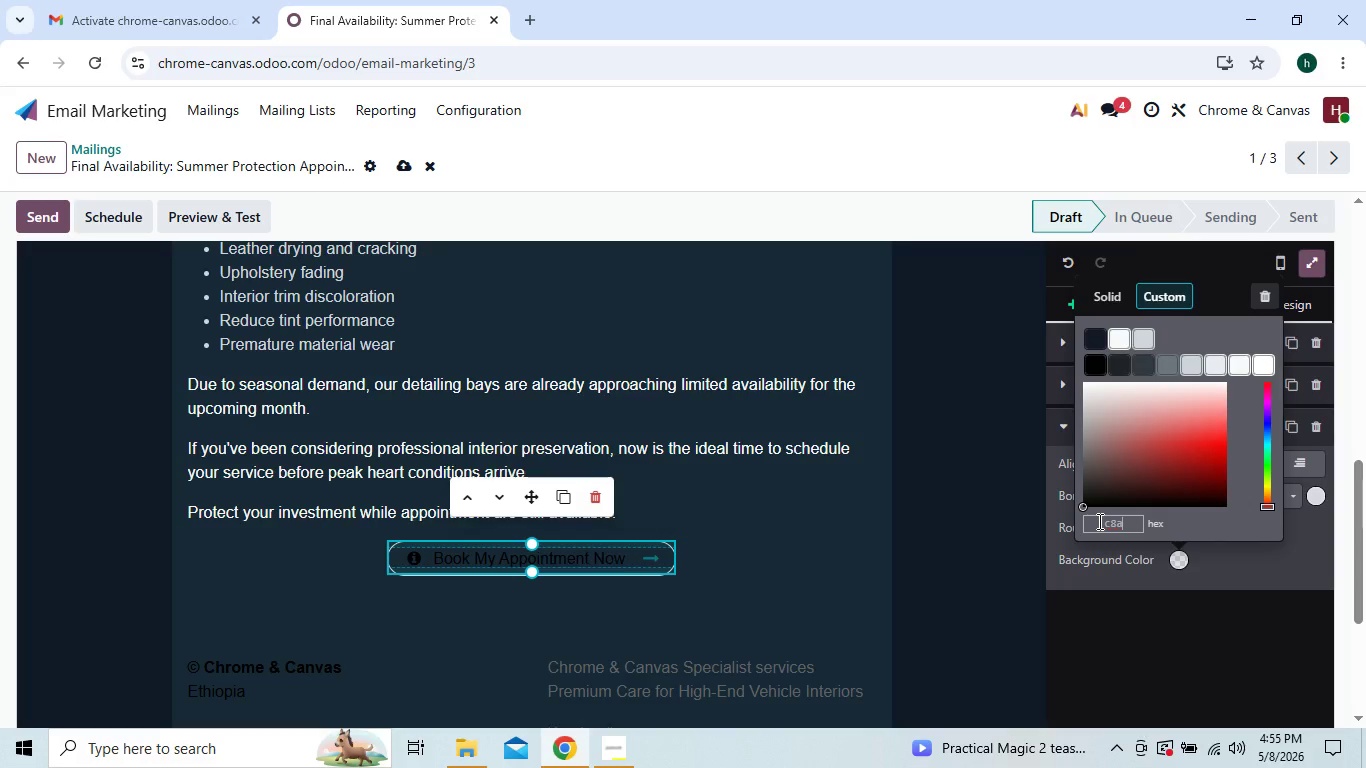 
type(96b)
 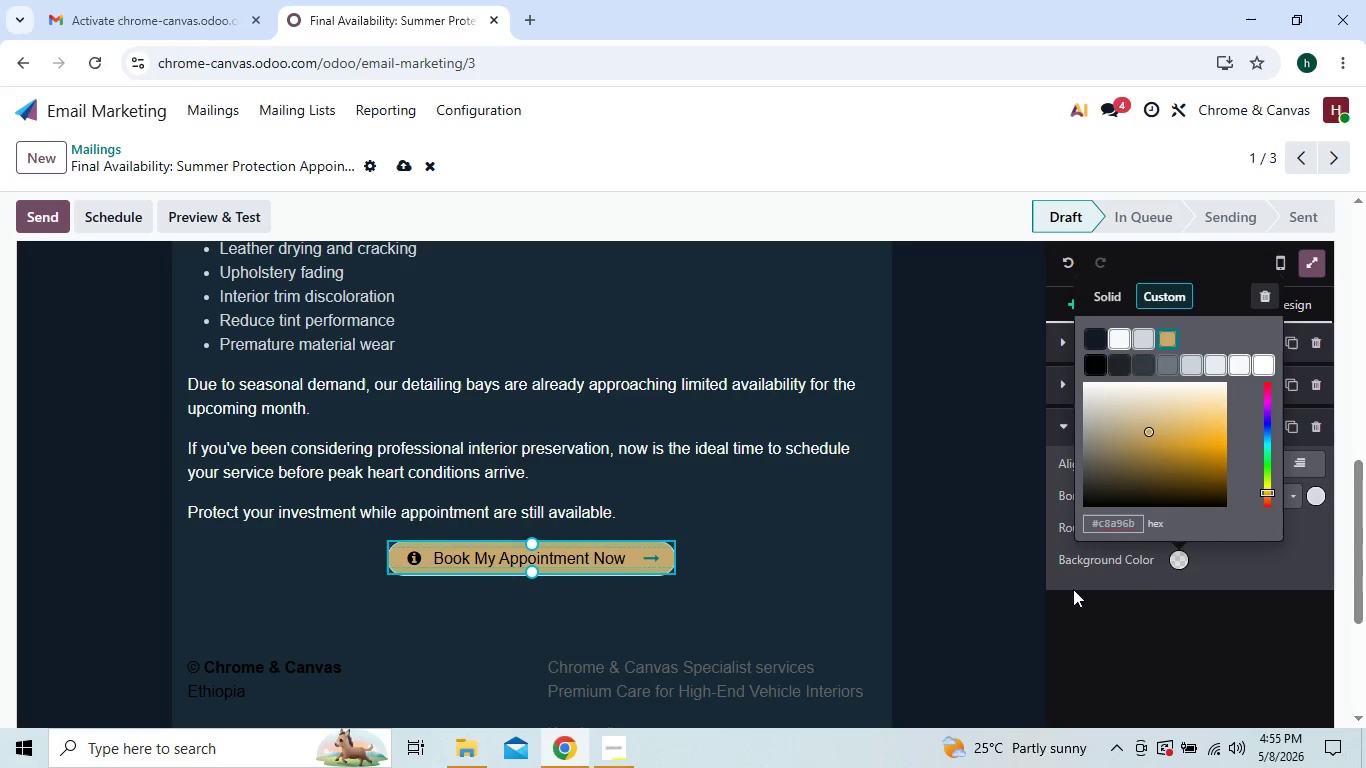 
left_click([895, 583])
 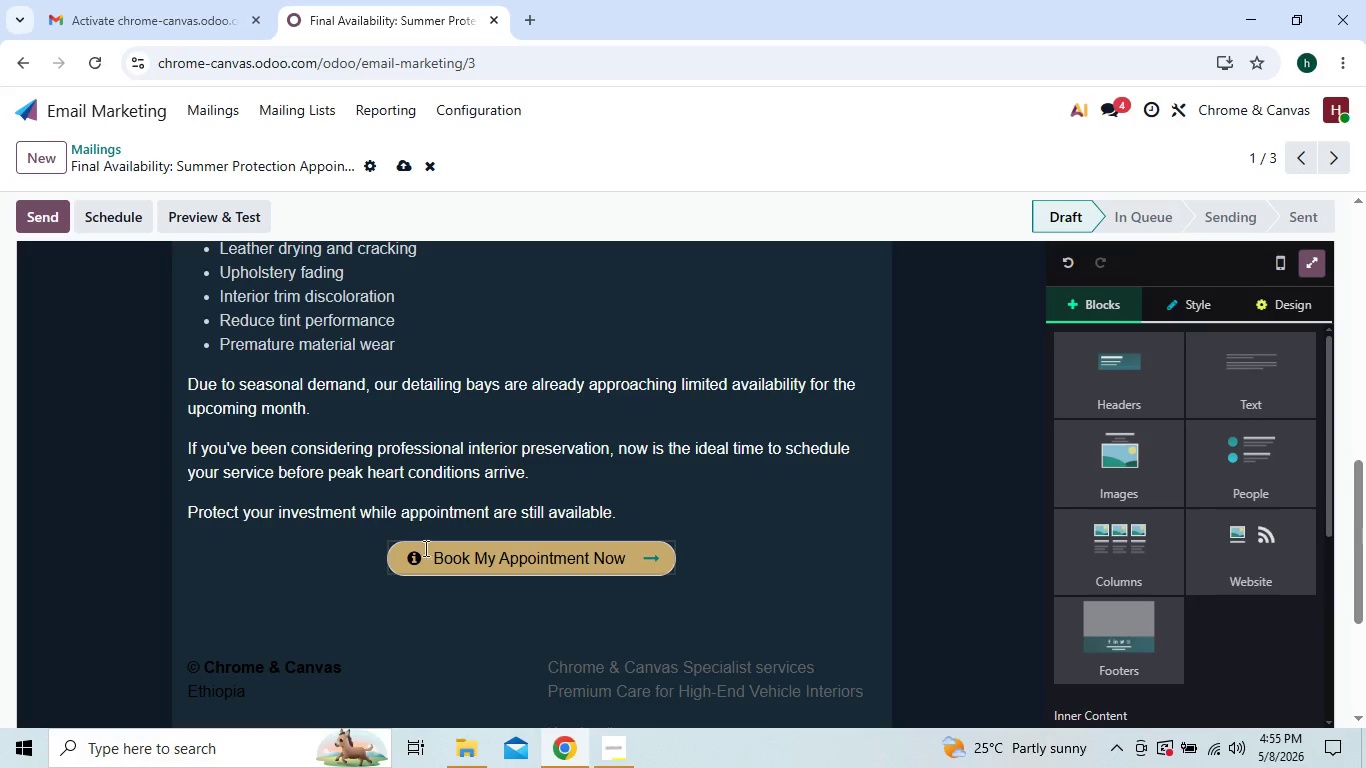 
mouse_move([379, 612])
 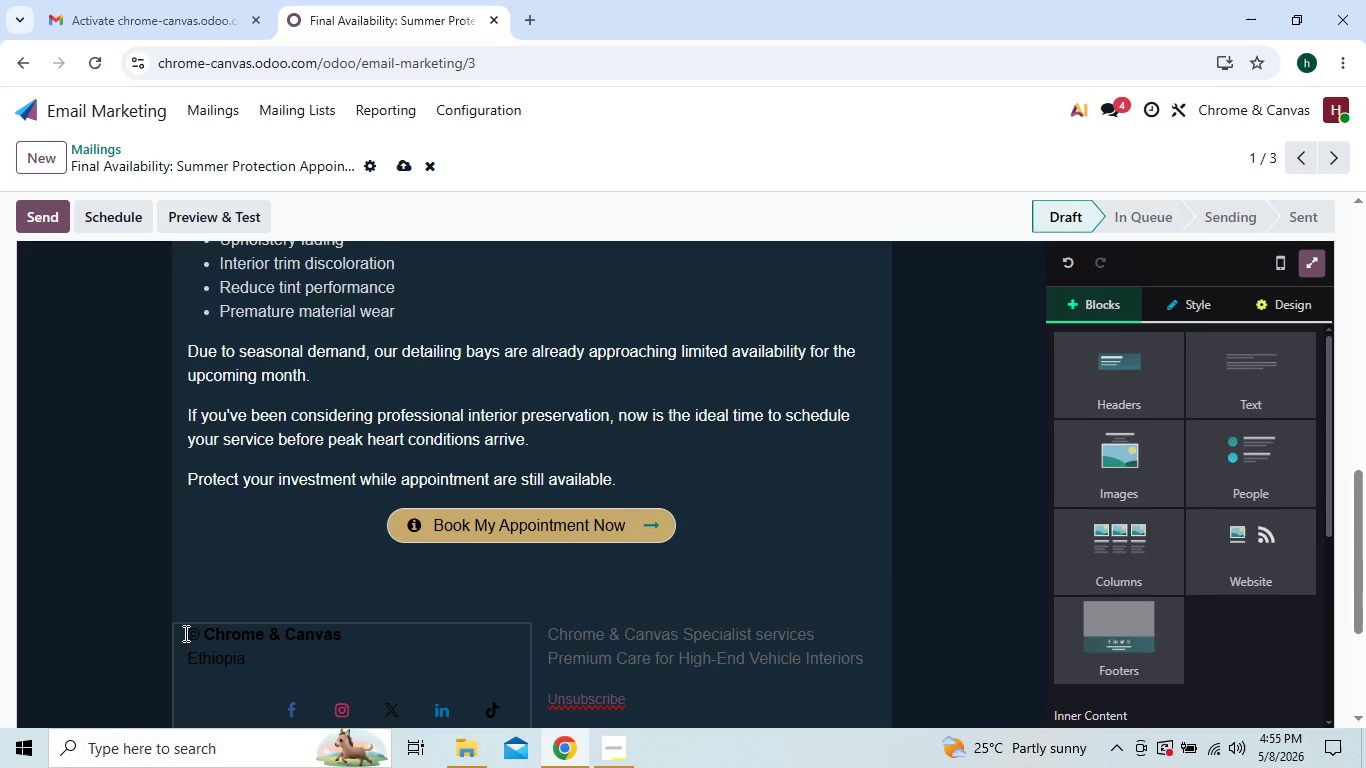 
left_click_drag(start_coordinate=[184, 633], to_coordinate=[255, 658])
 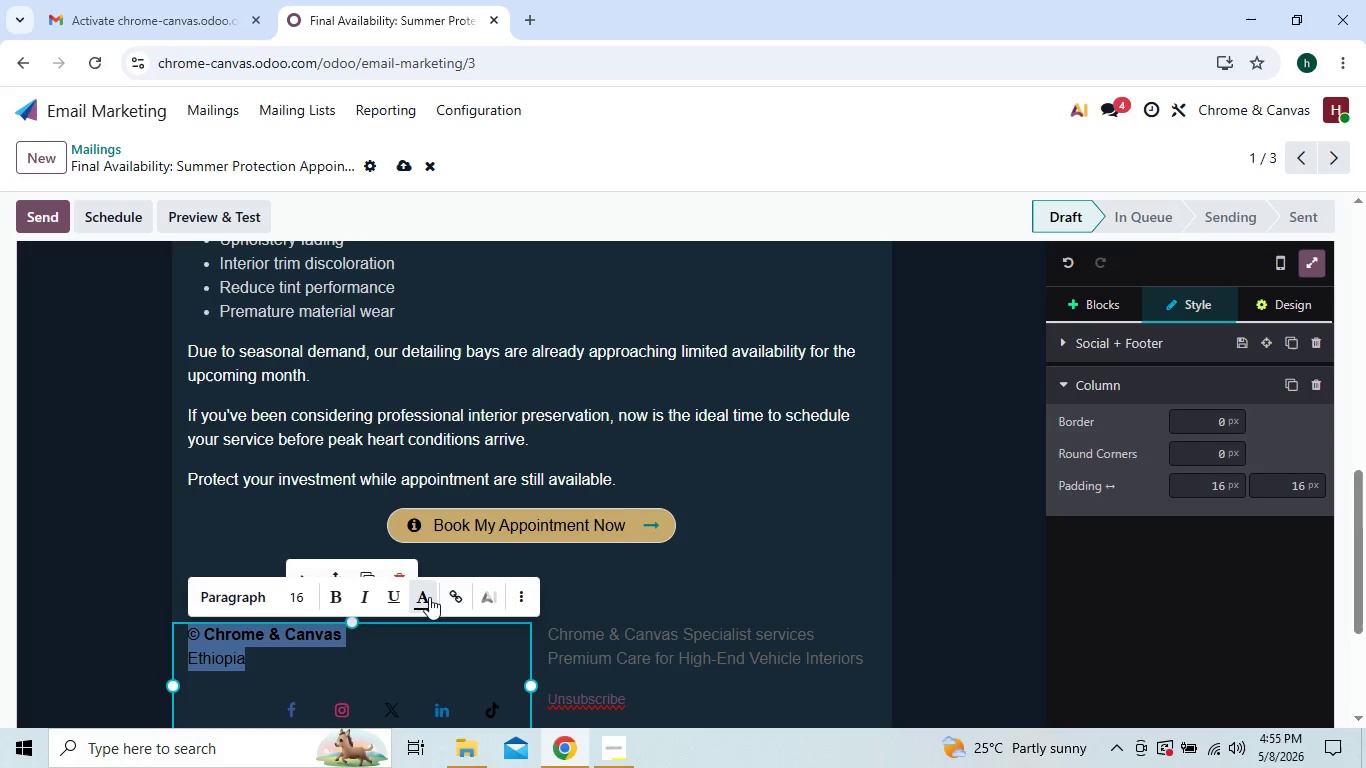 
left_click([429, 596])
 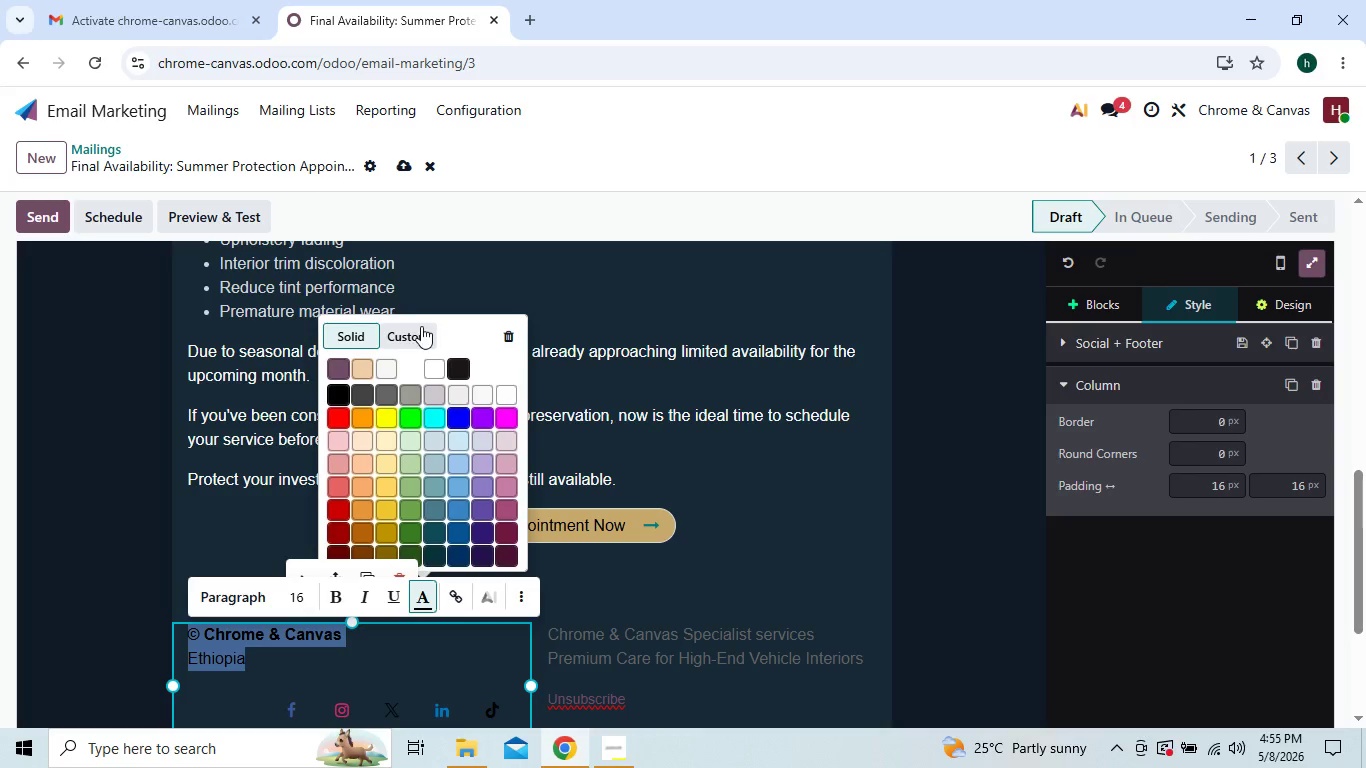 
left_click([411, 331])
 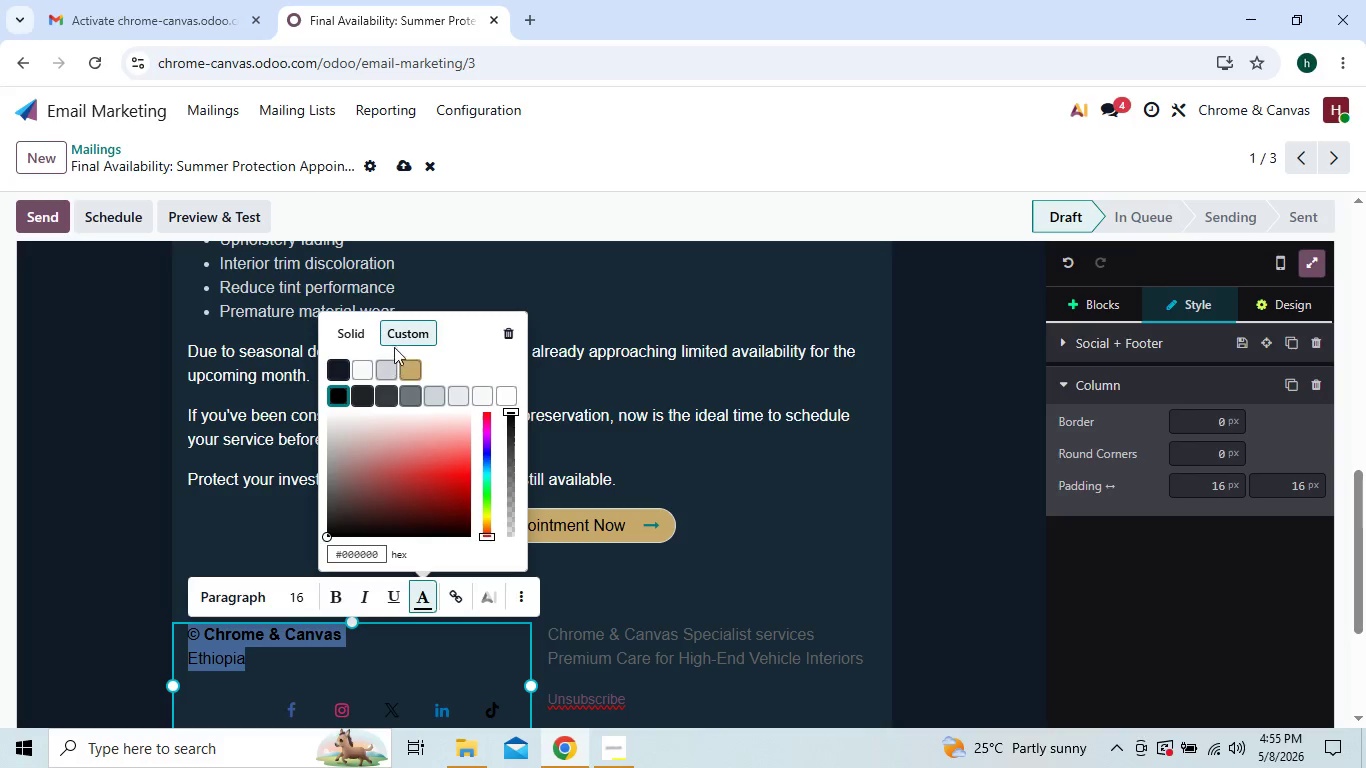 
wait(5.53)
 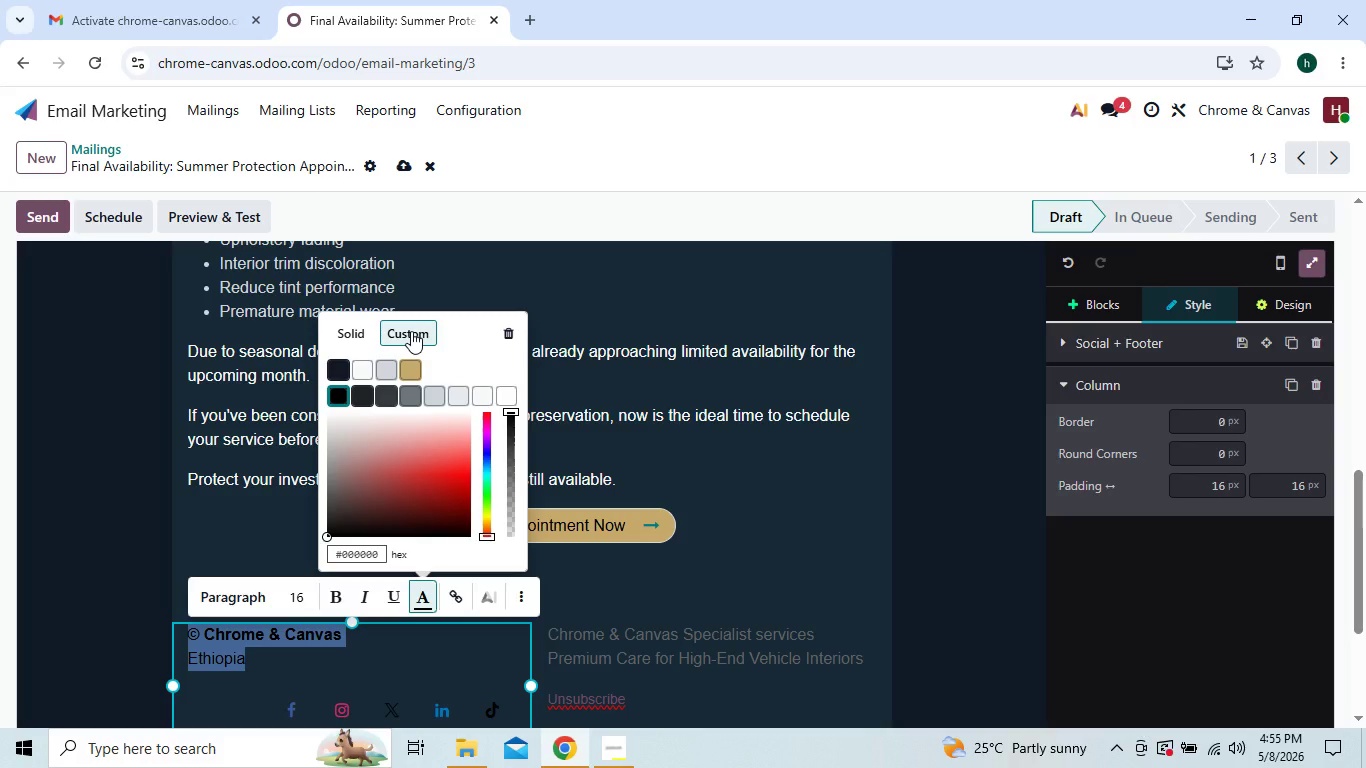 
left_click([359, 557])
 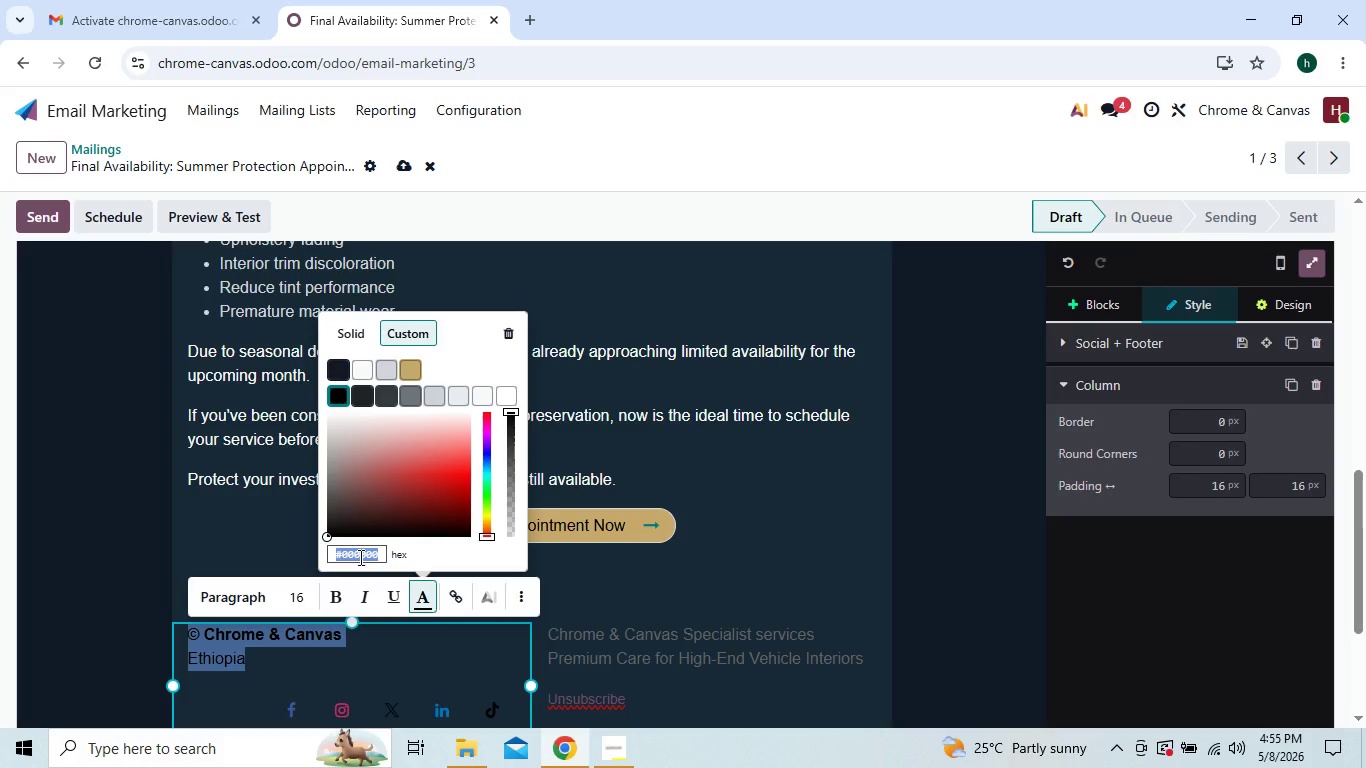 
type(9ca3af)
 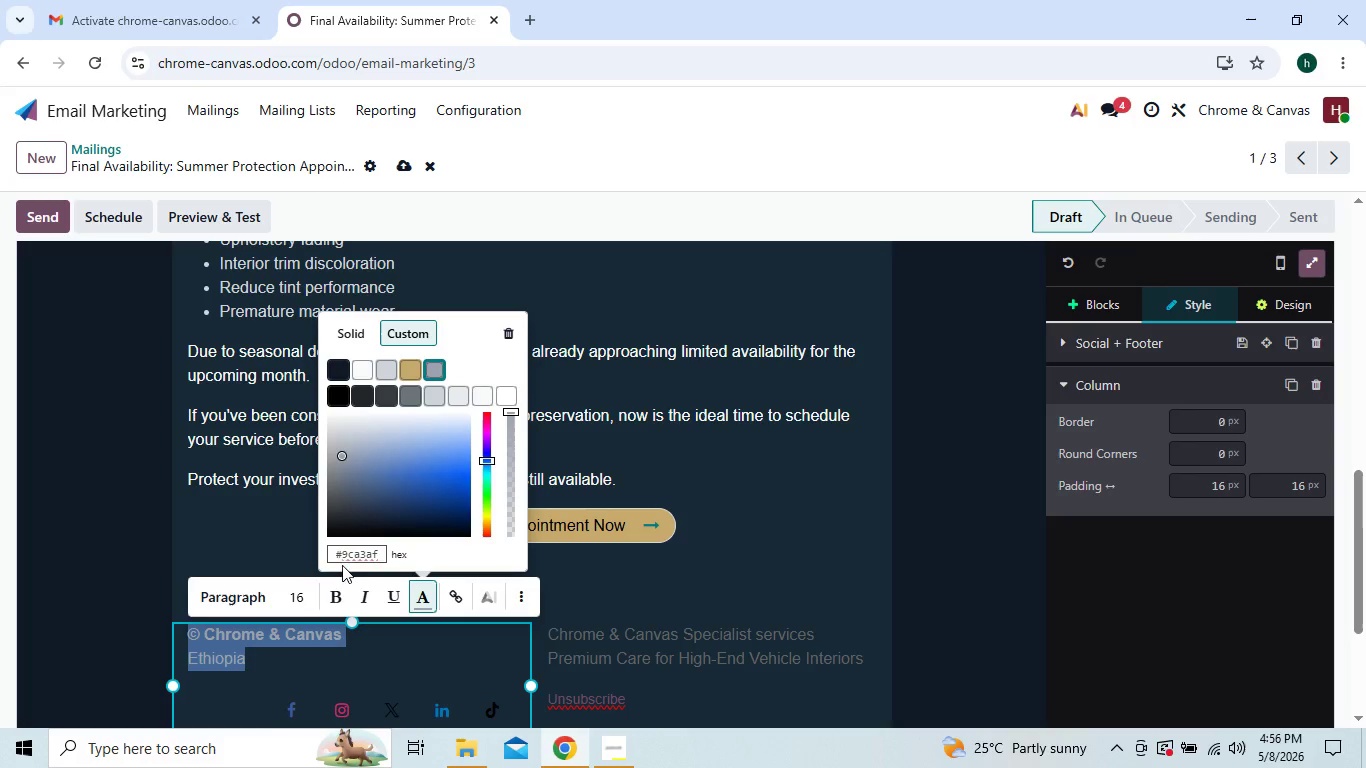 
left_click([351, 555])
 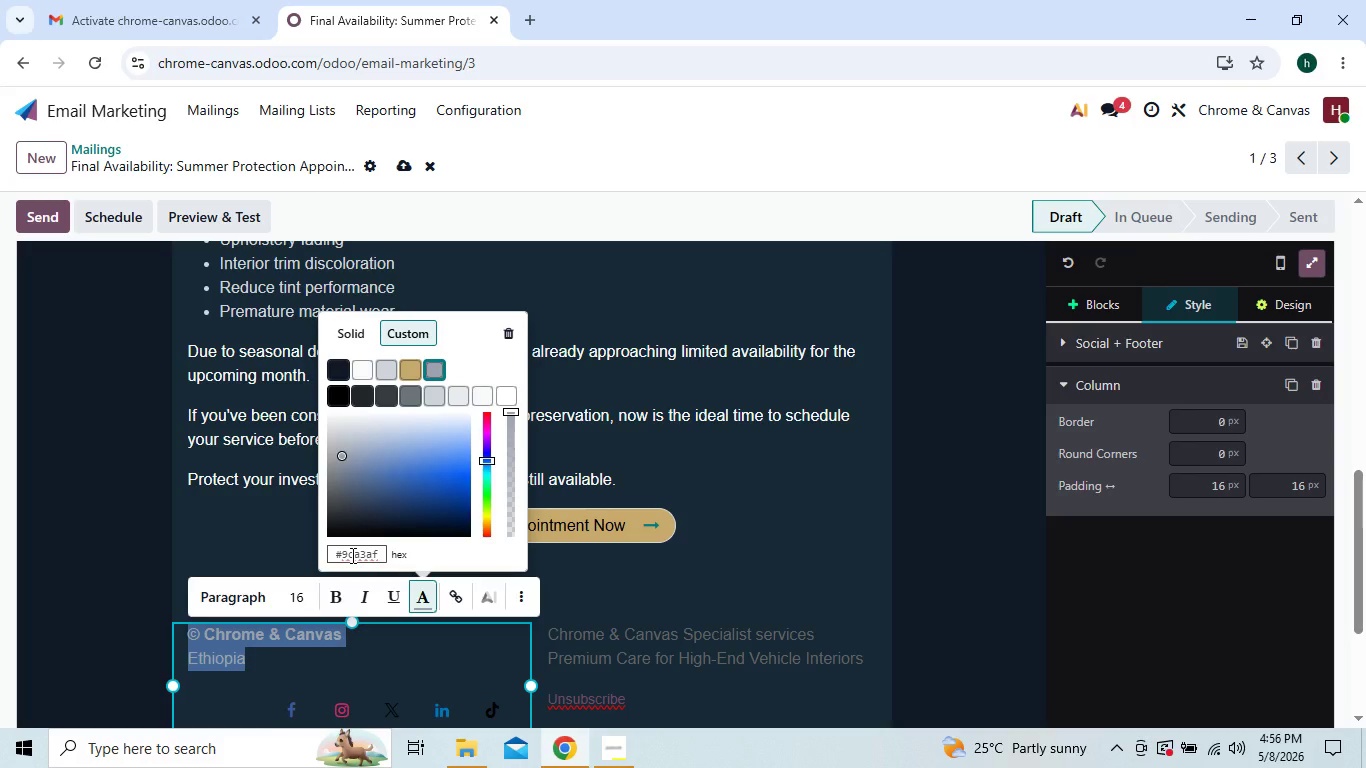 
key(Control+A)
 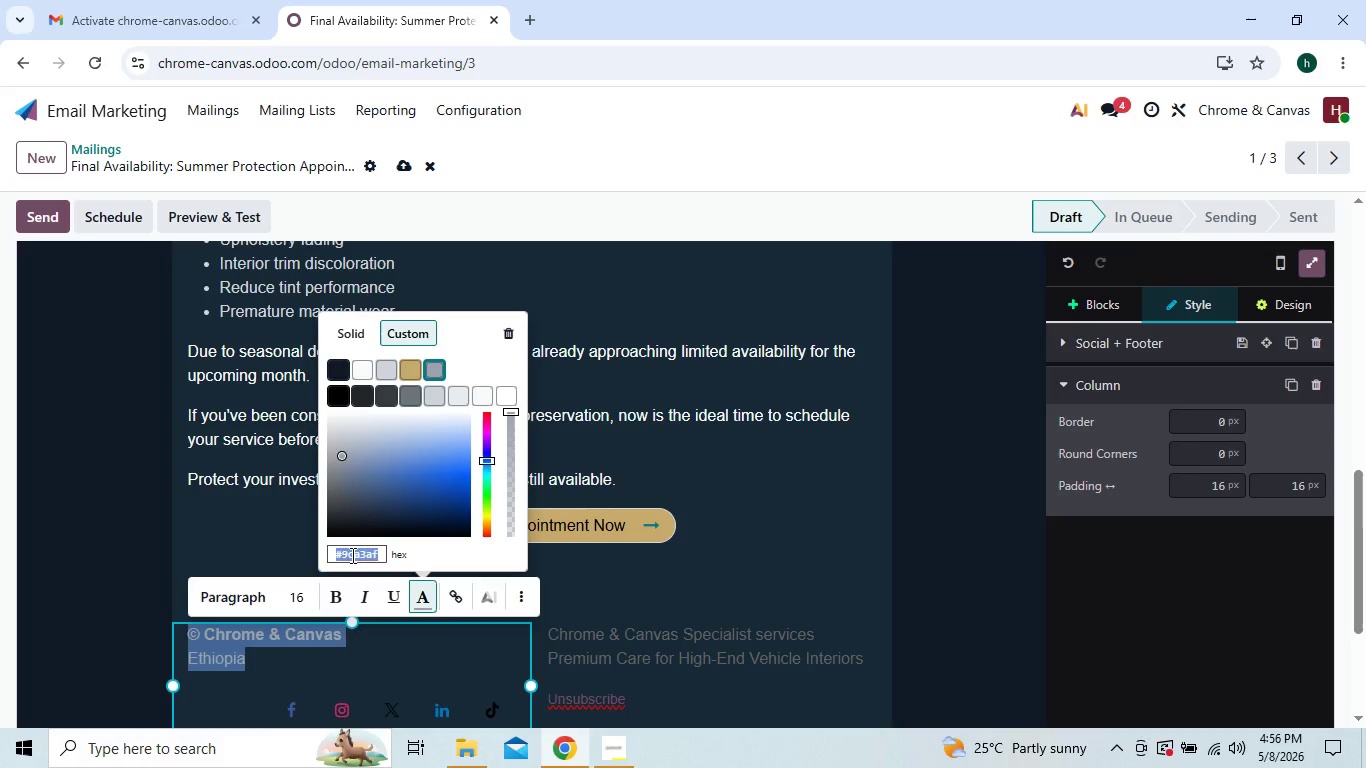 
key(Control+C)
 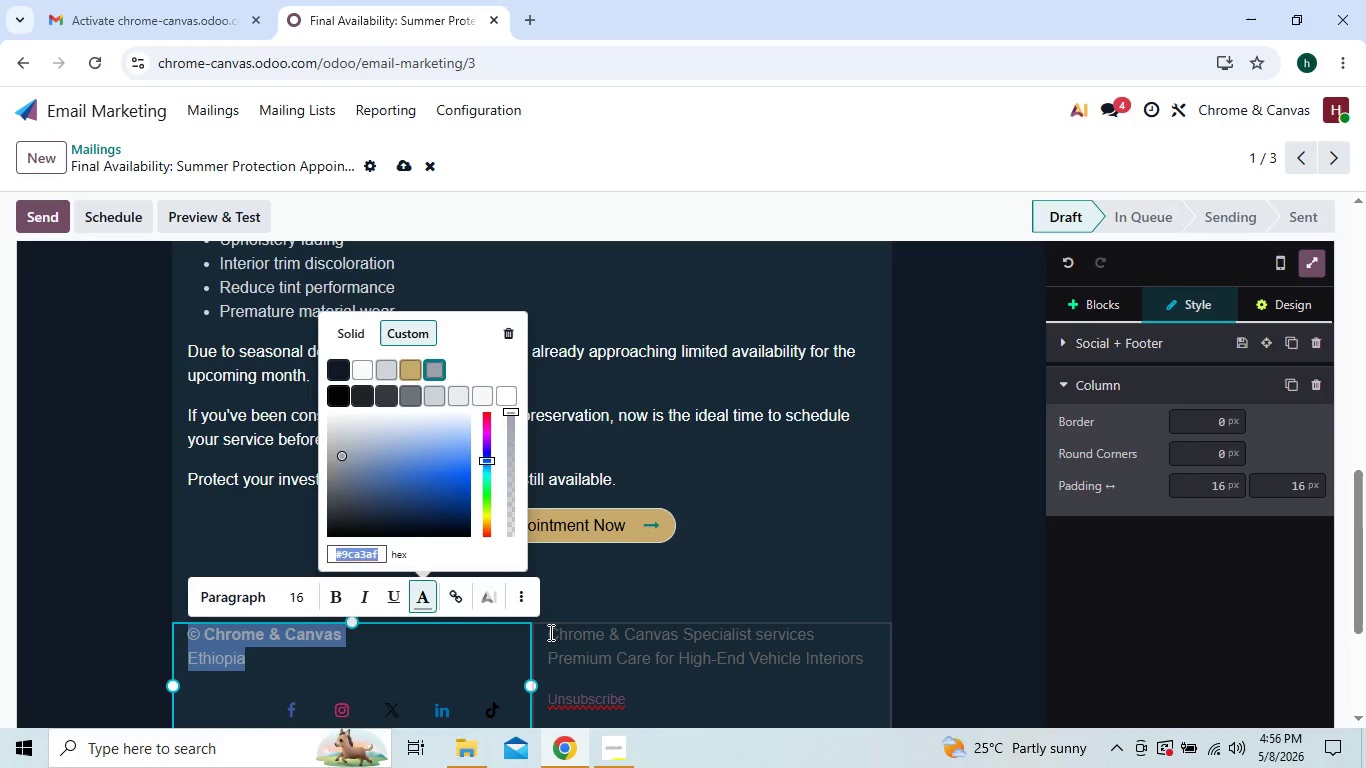 
left_click_drag(start_coordinate=[548, 632], to_coordinate=[871, 662])
 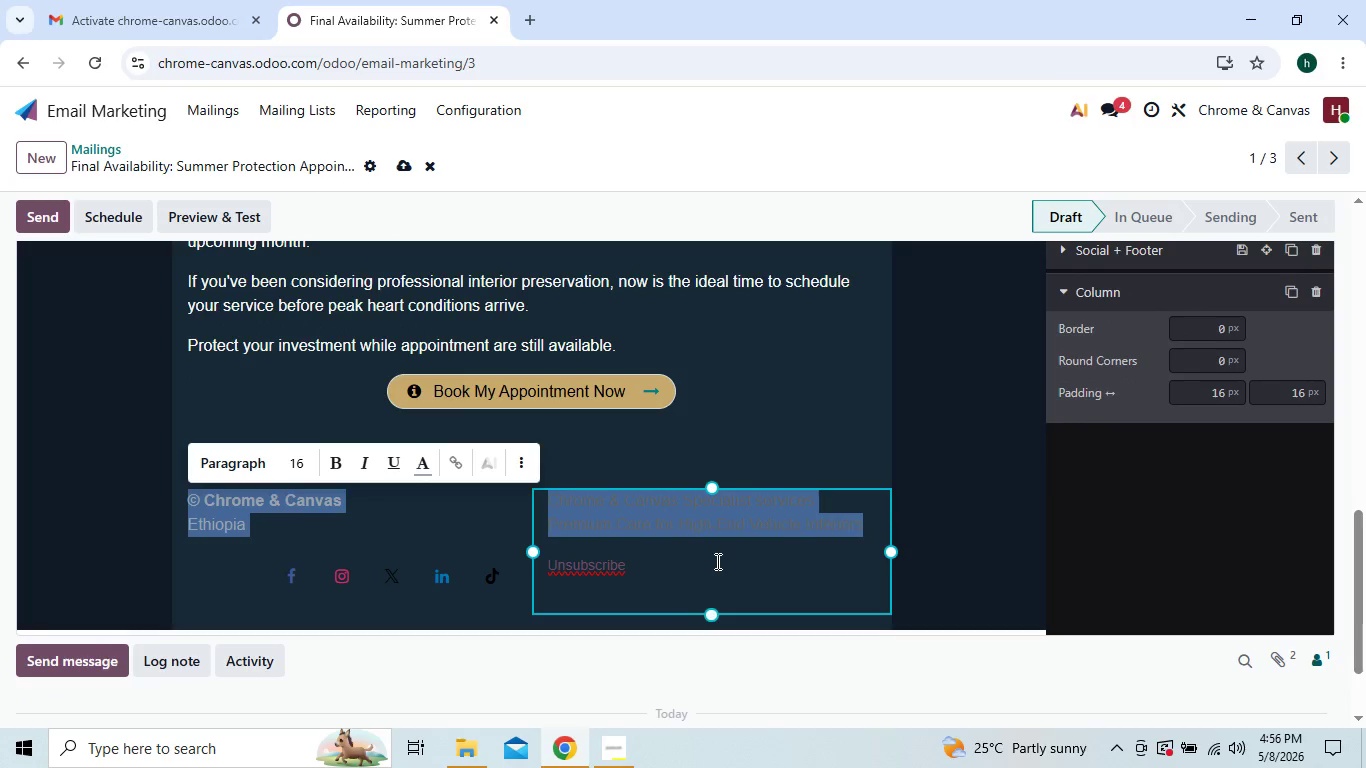 
wait(6.67)
 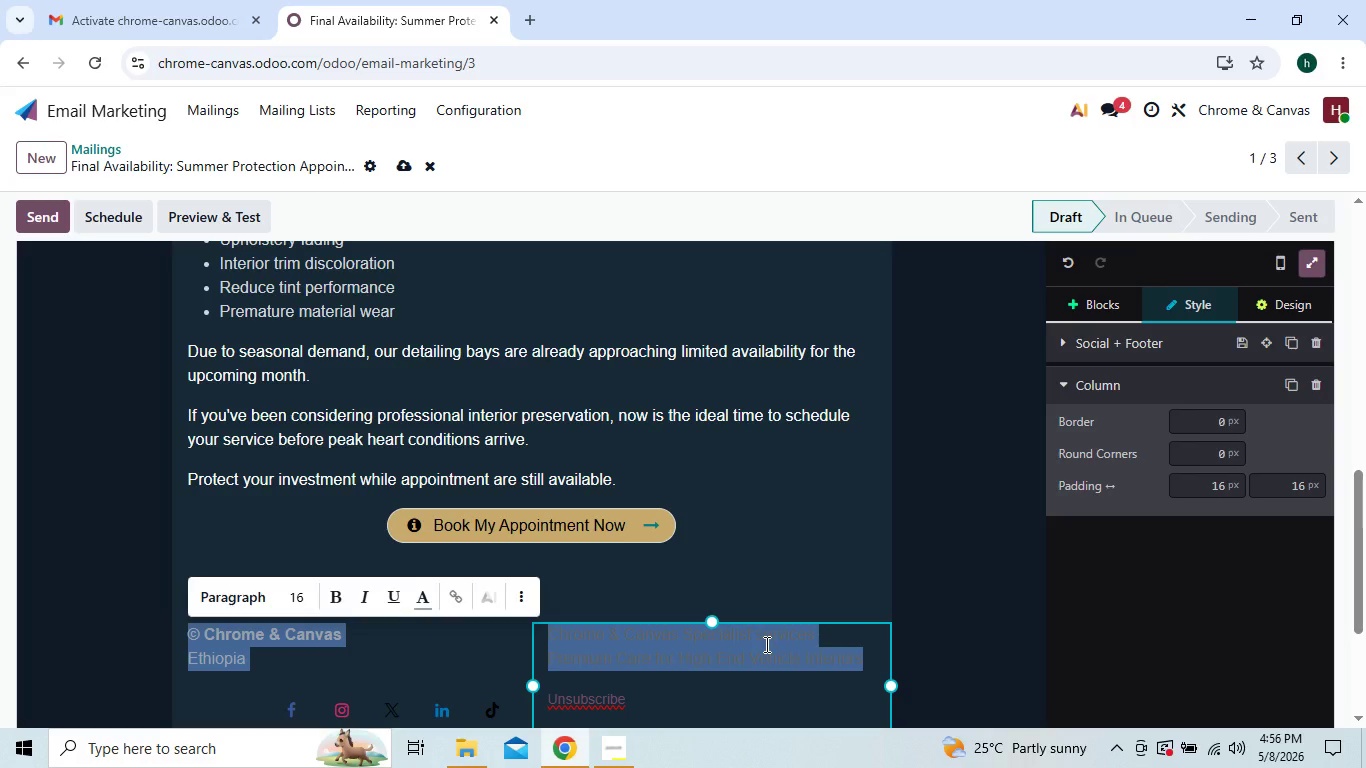 
left_click([418, 460])
 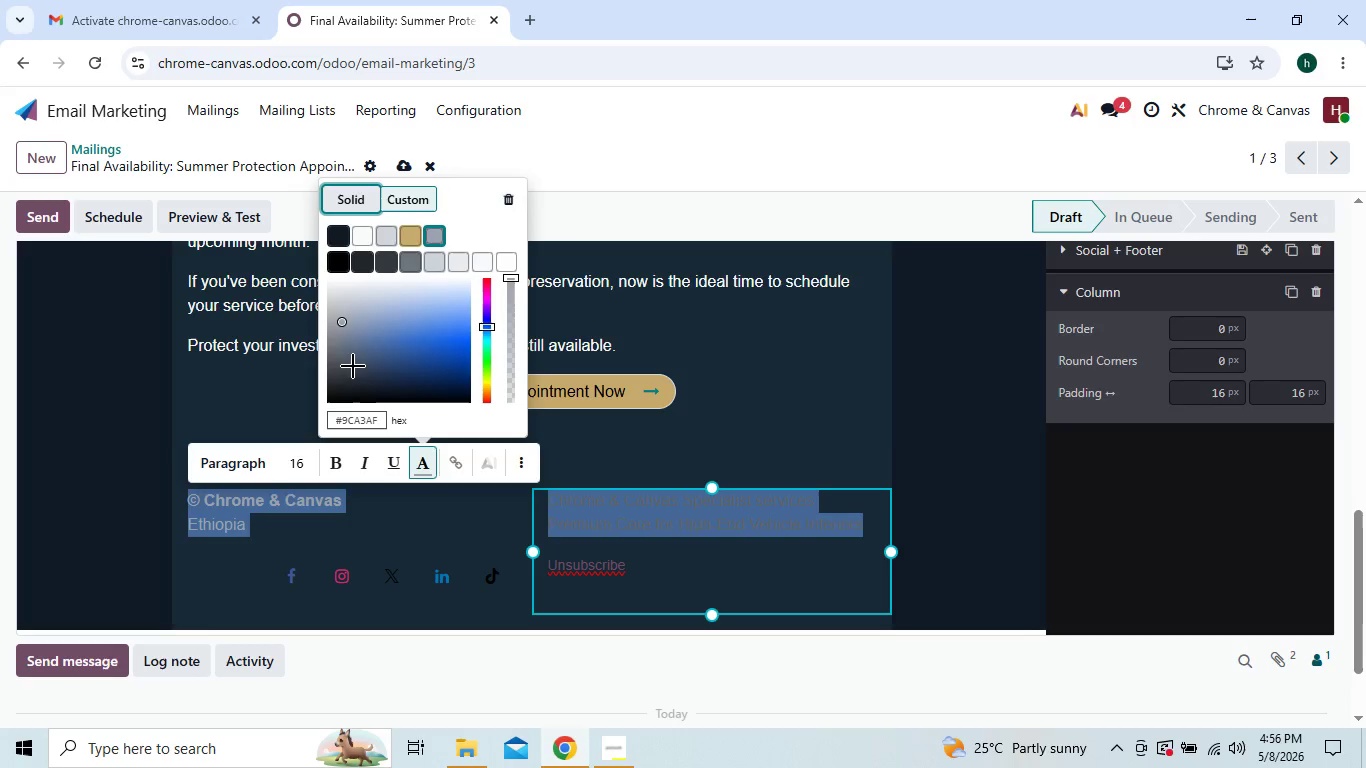 
left_click([348, 424])
 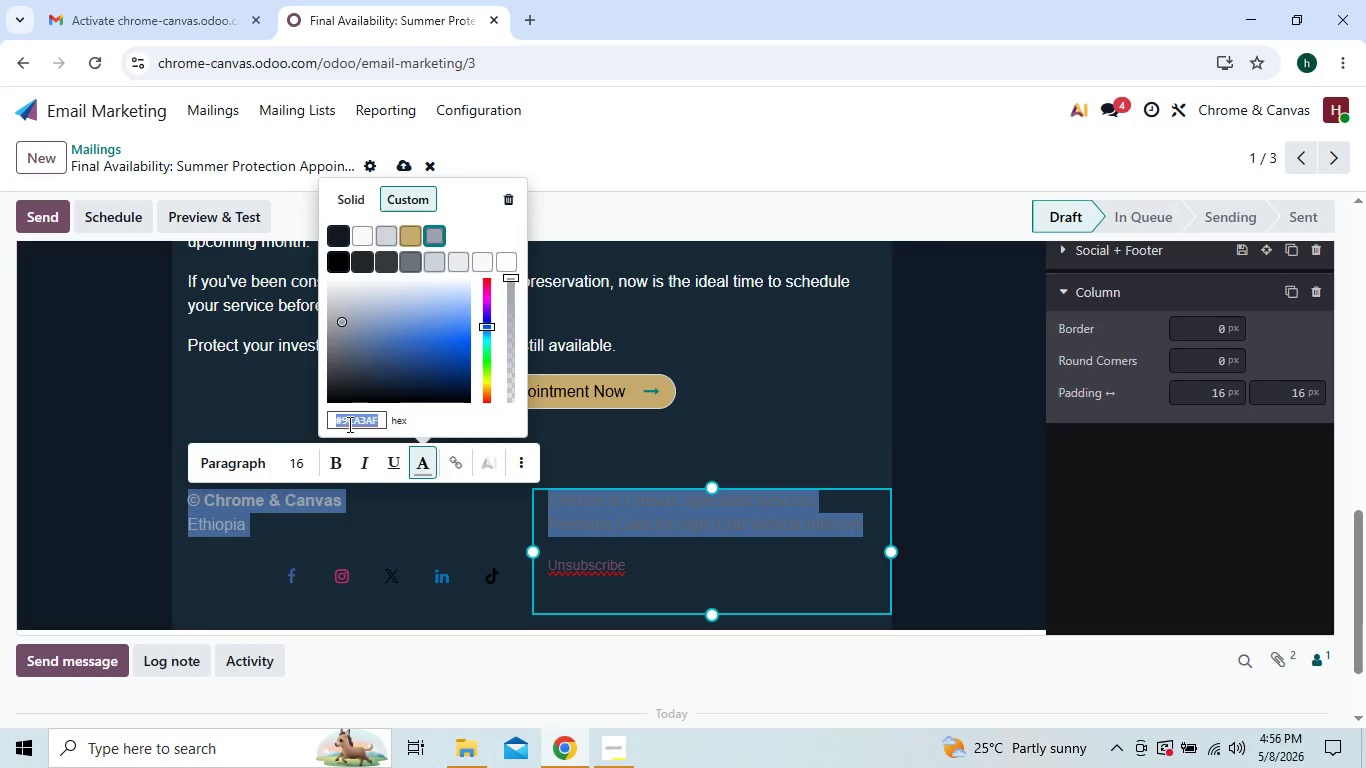 
key(Backspace)
 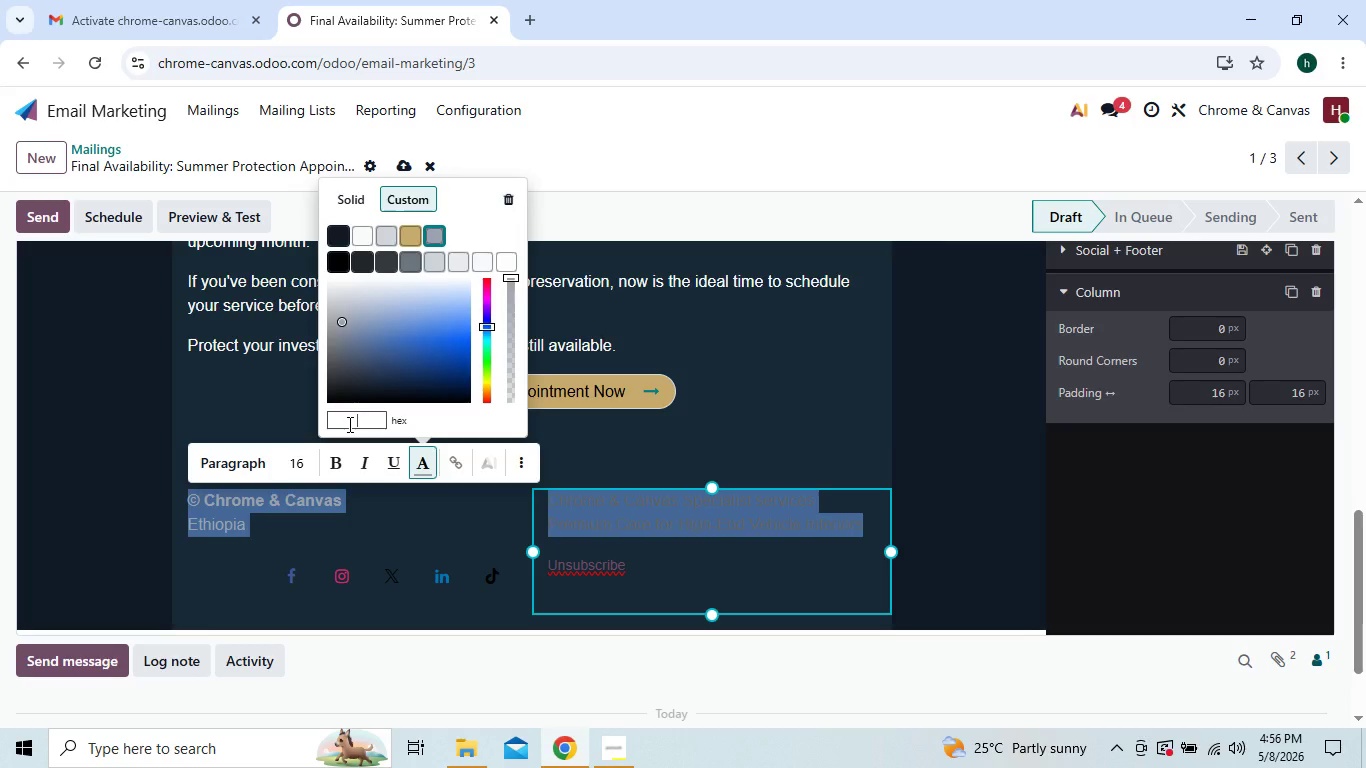 
key(Control+V)
 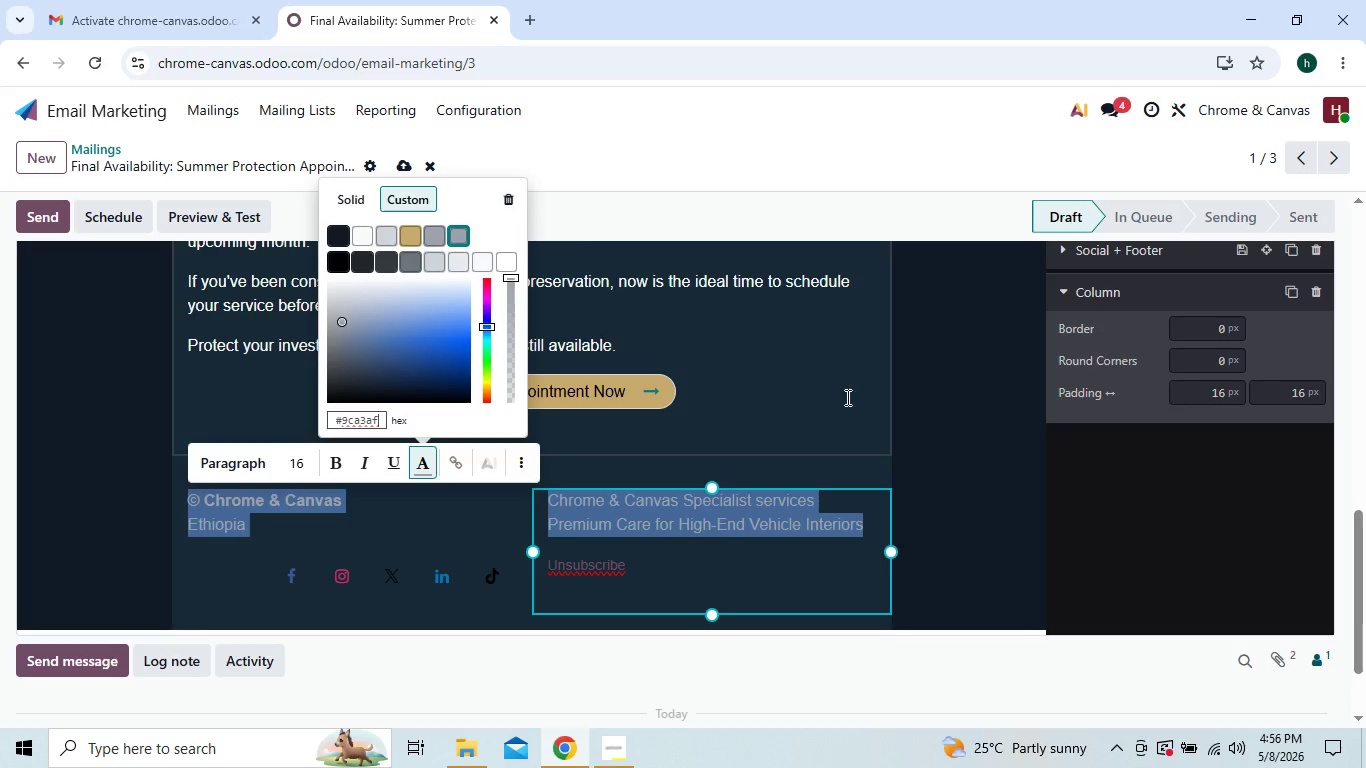 
left_click([933, 432])
 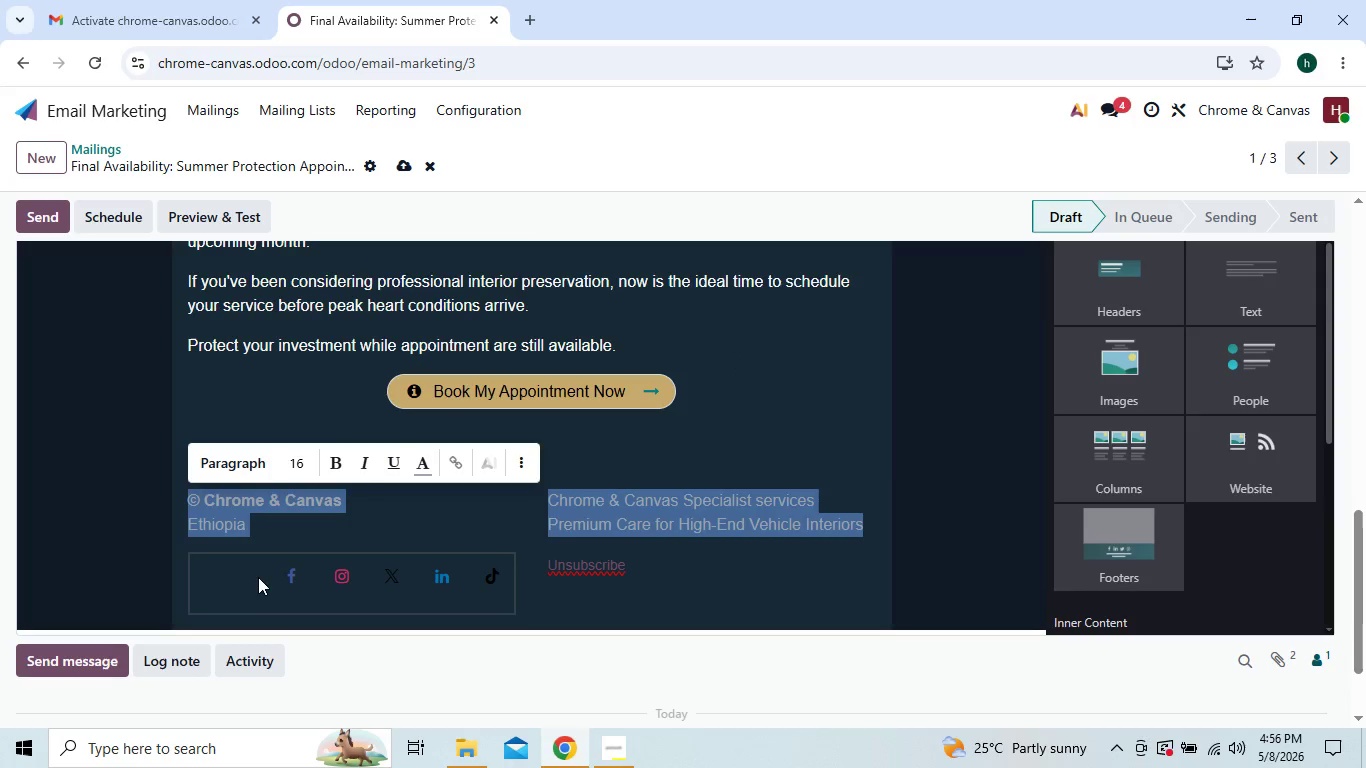 
left_click([287, 580])
 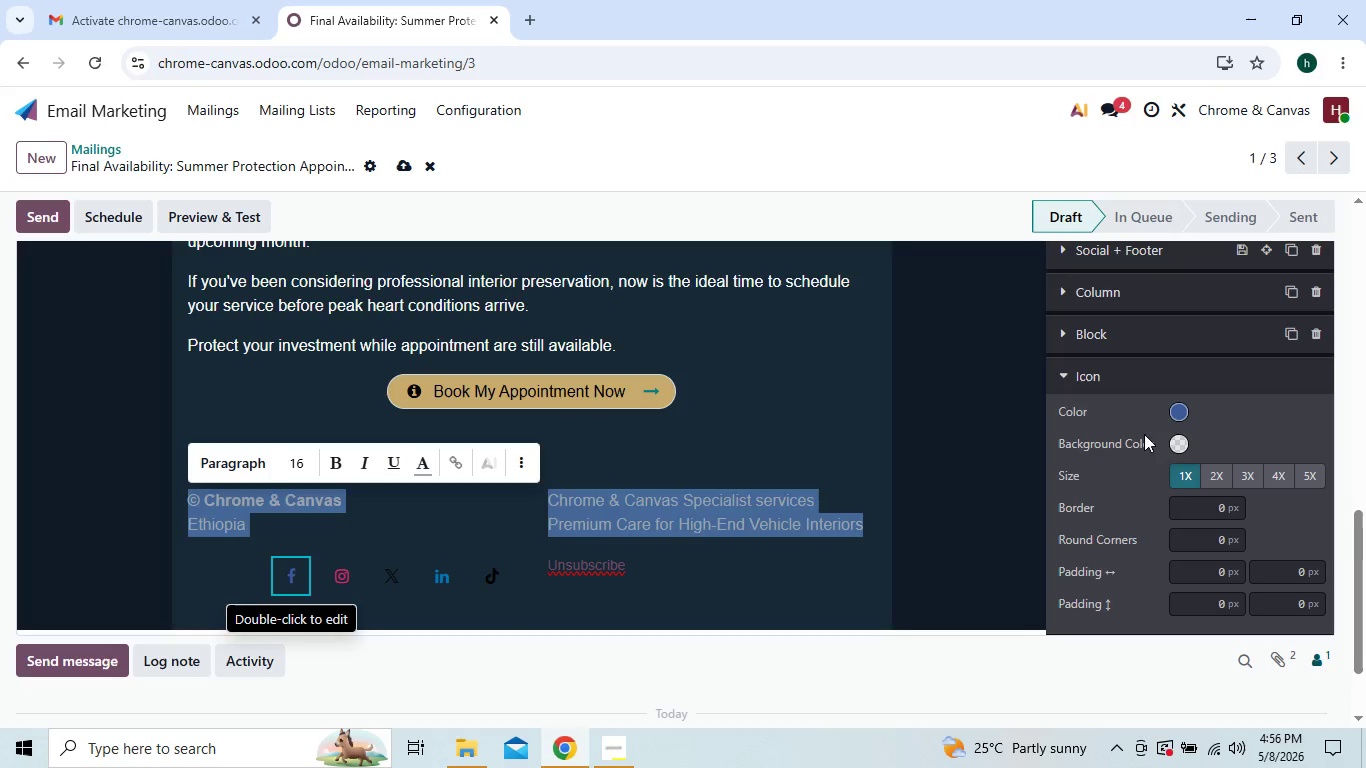 
left_click([1182, 415])
 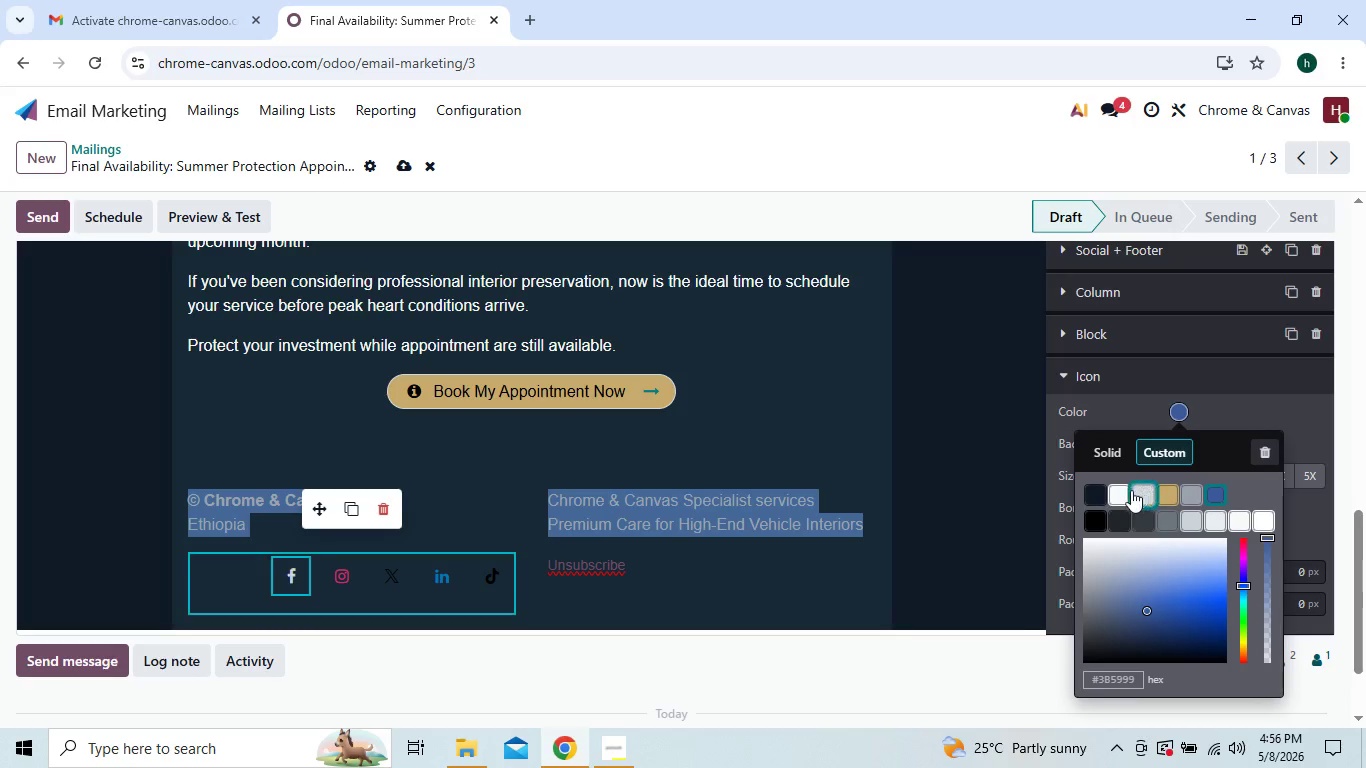 
left_click([1116, 493])
 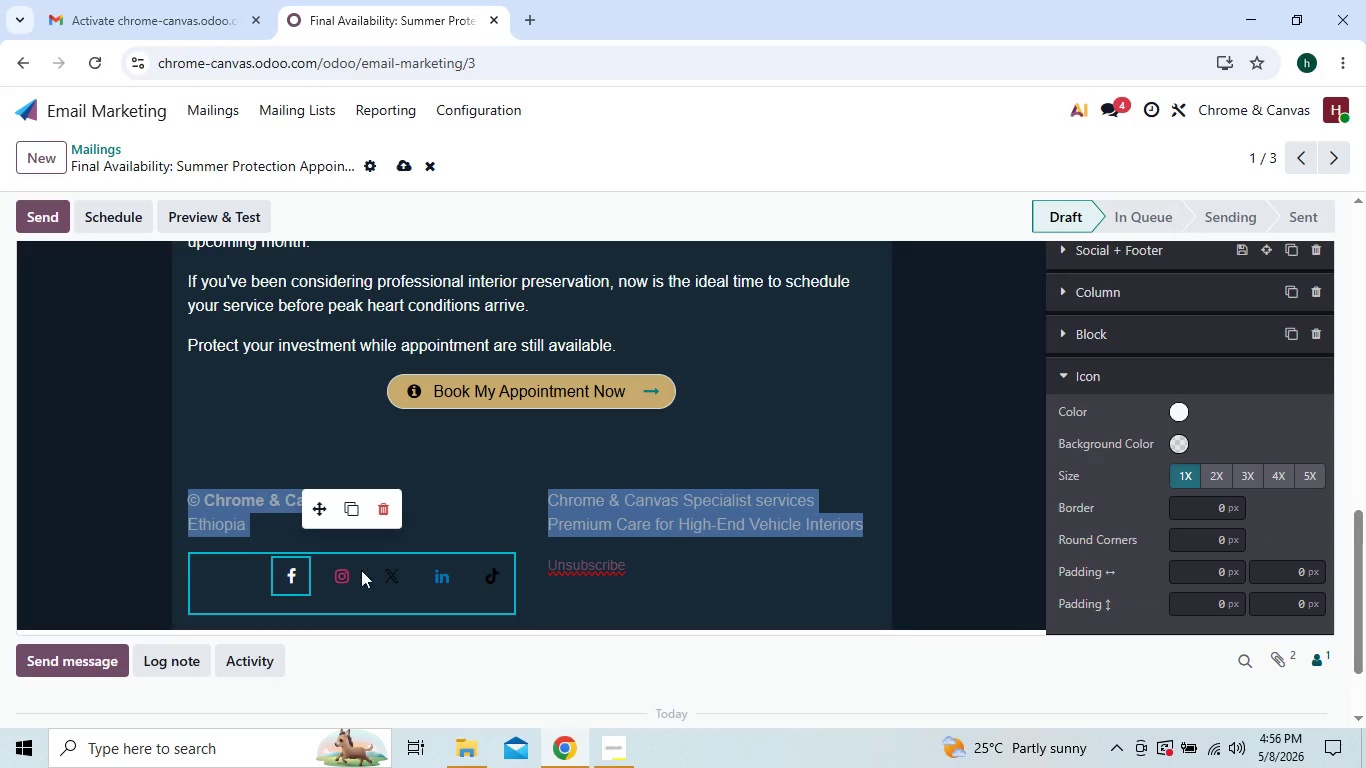 
left_click([351, 576])
 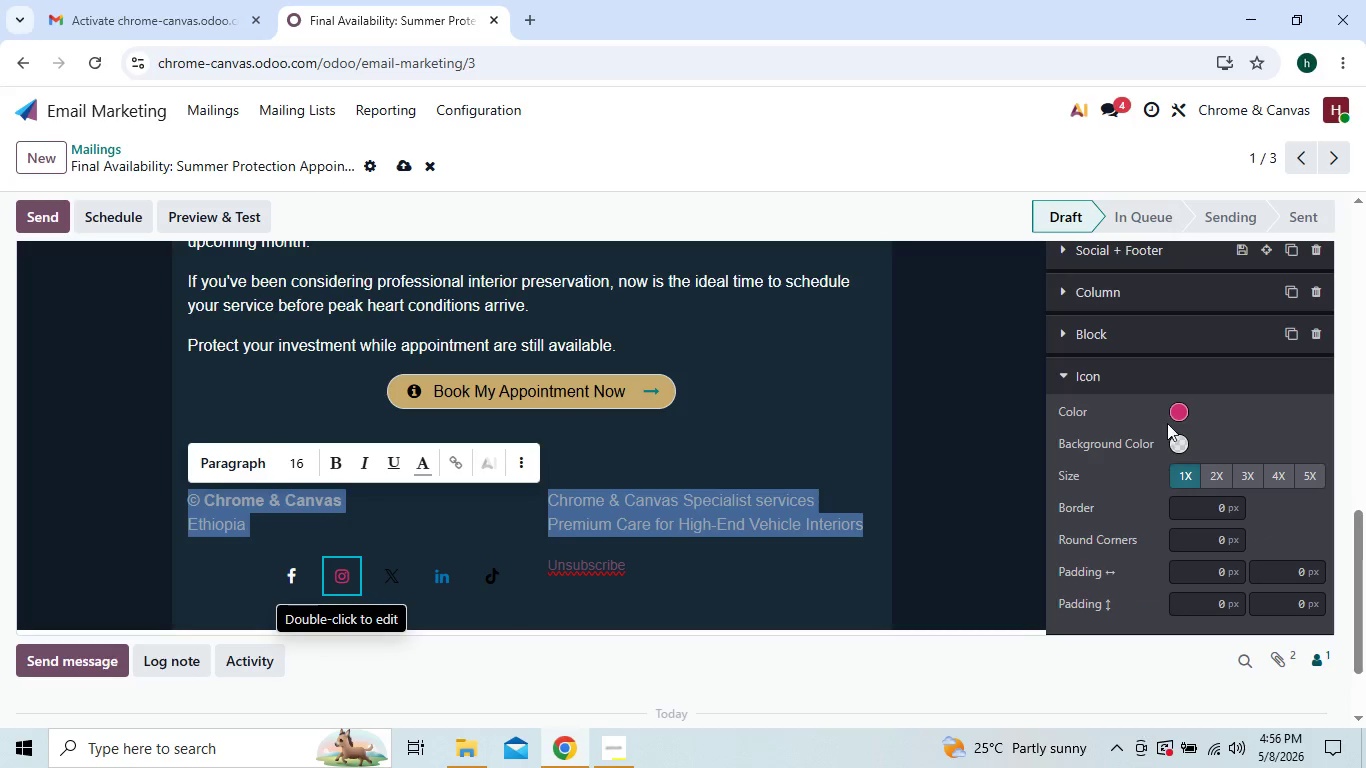 
left_click([1172, 412])
 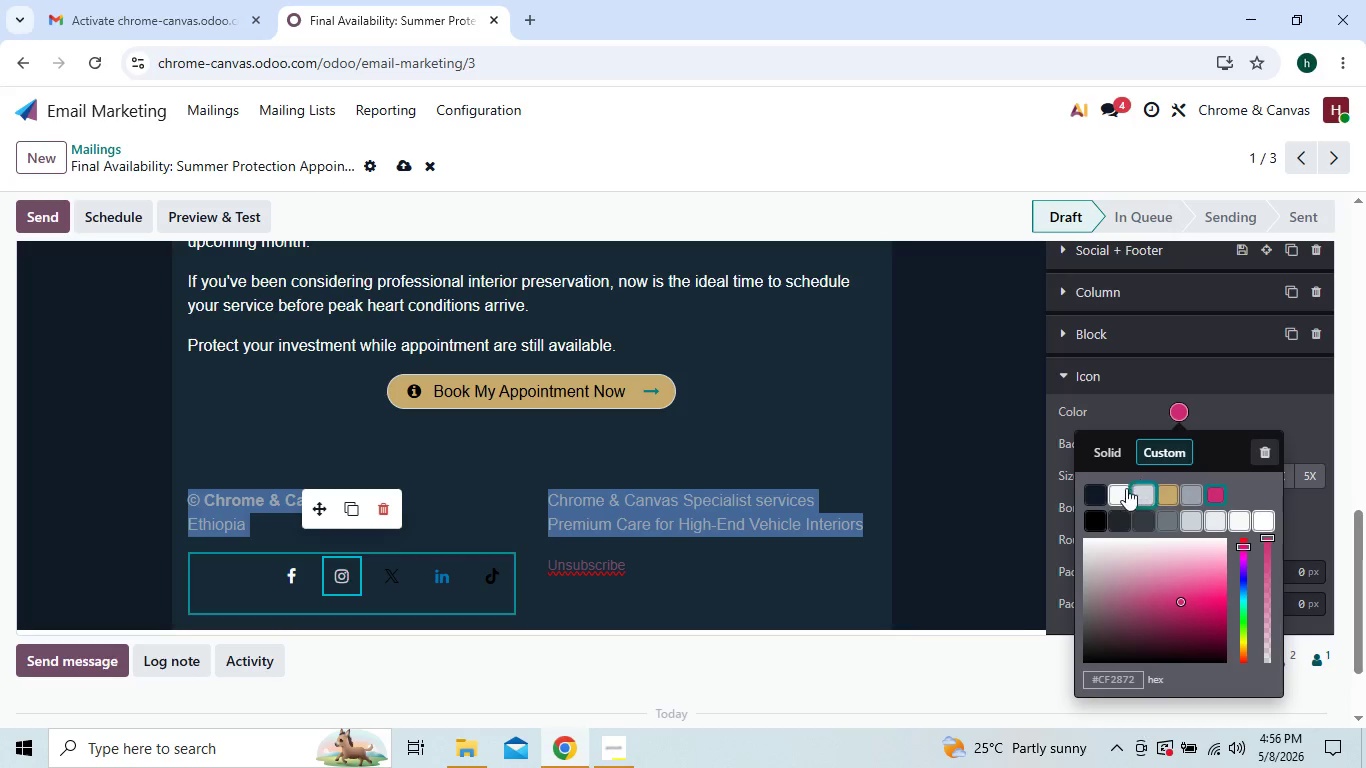 
left_click([1111, 490])
 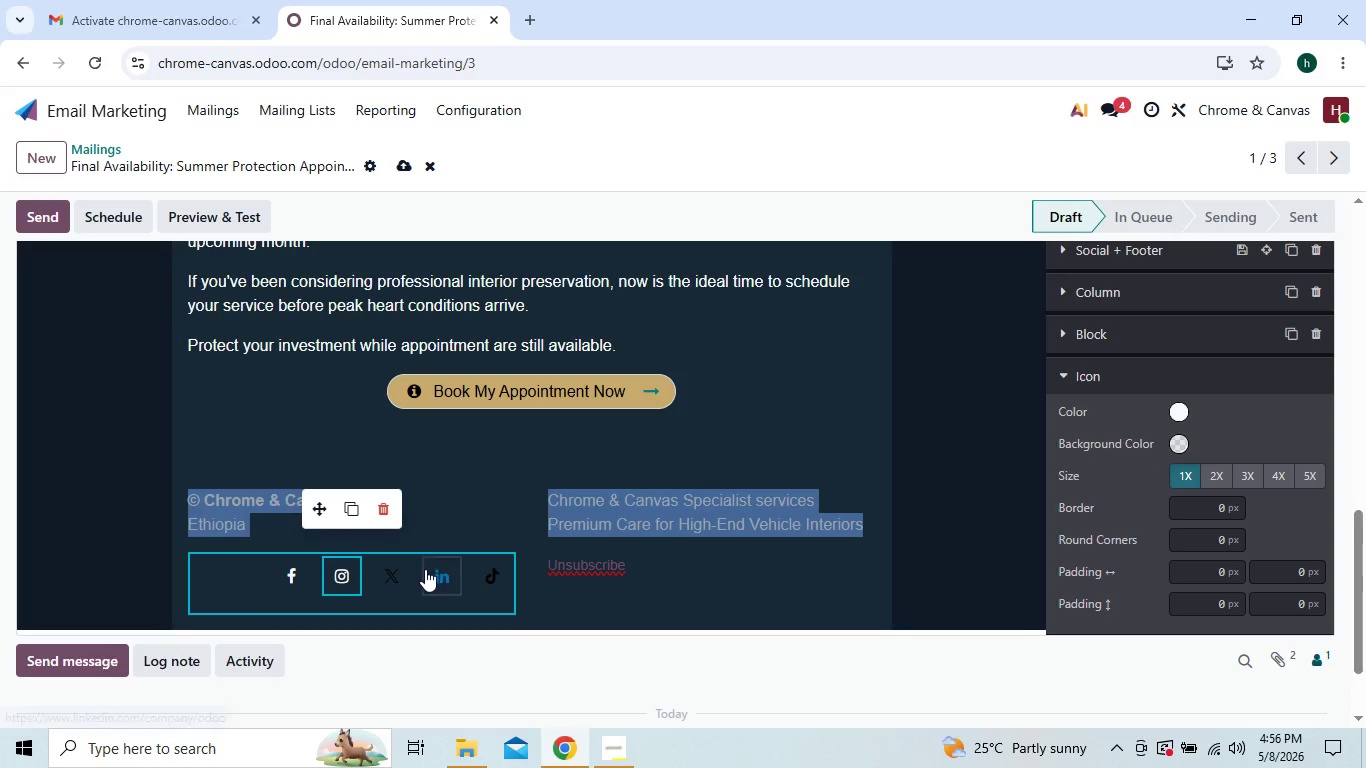 
left_click([393, 578])
 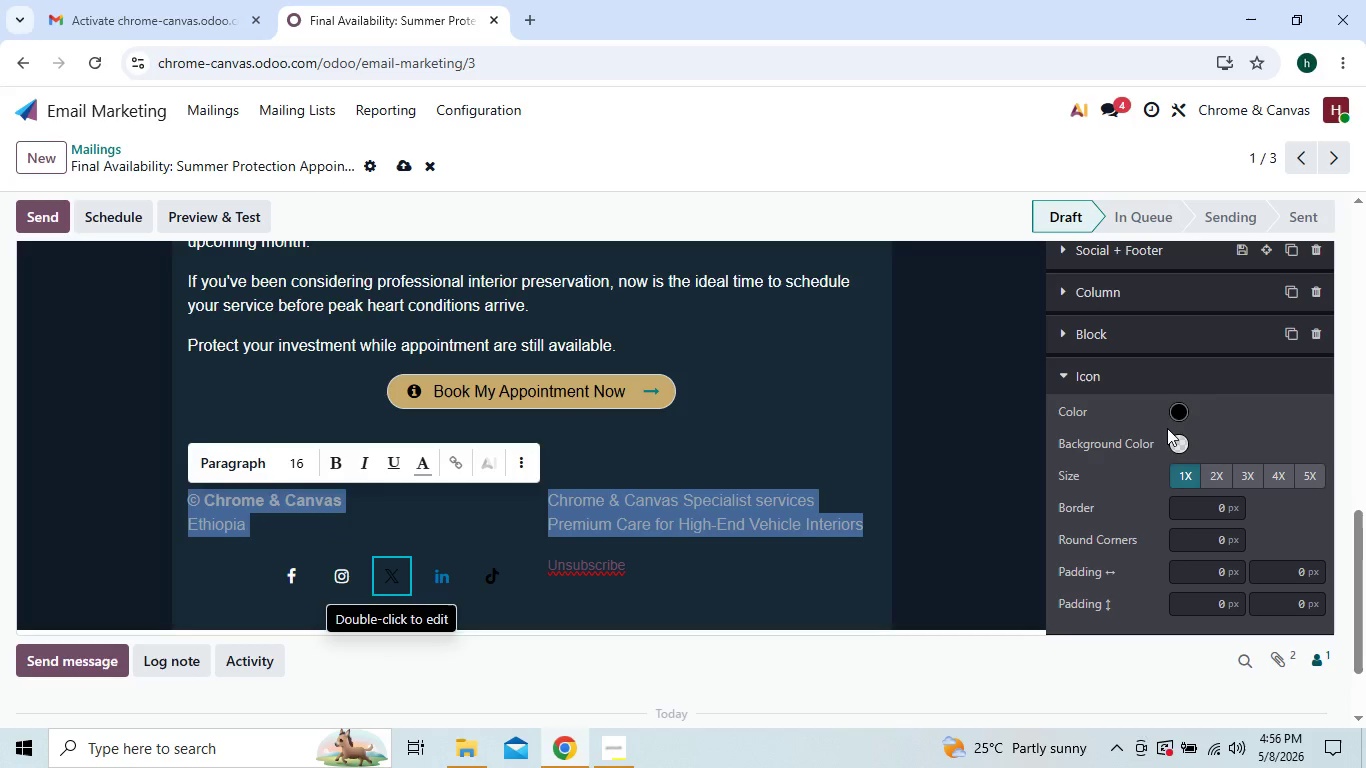 
left_click([1181, 412])
 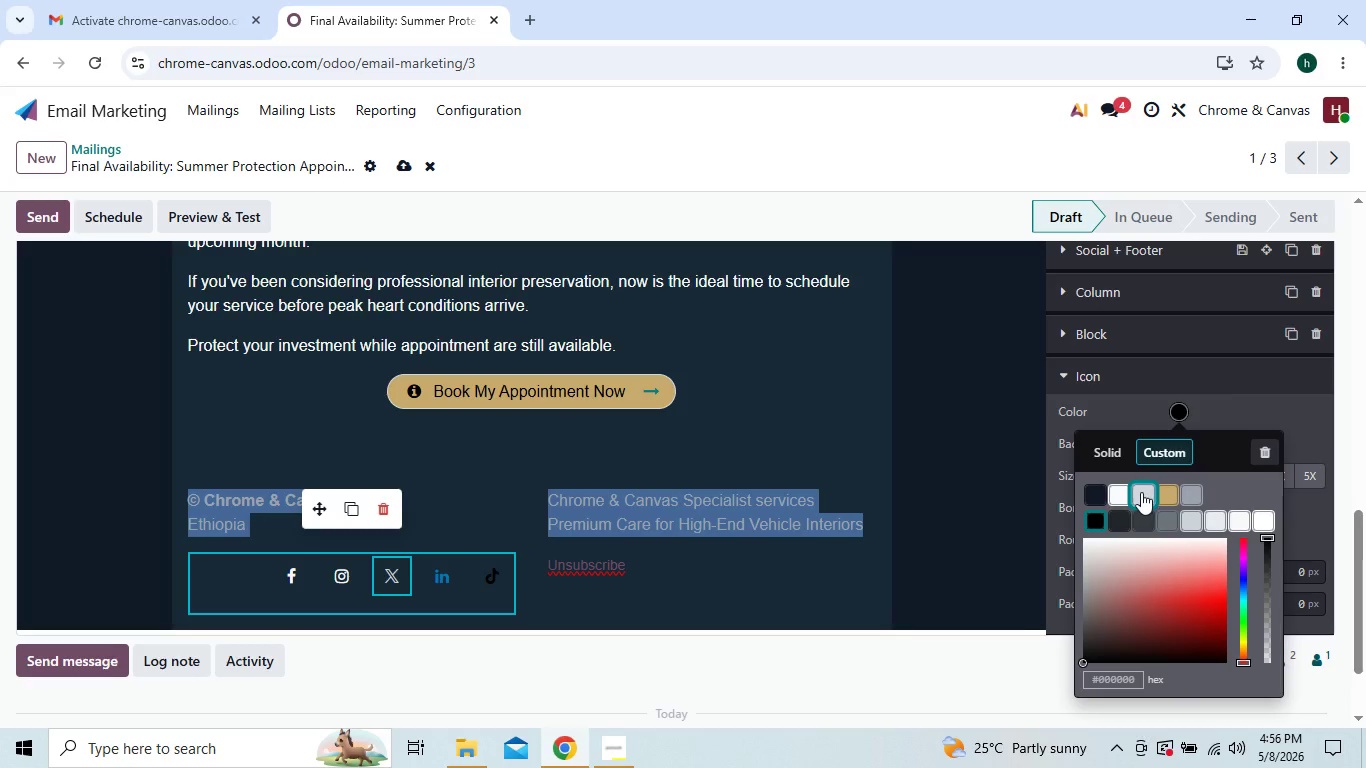 
left_click([1117, 497])
 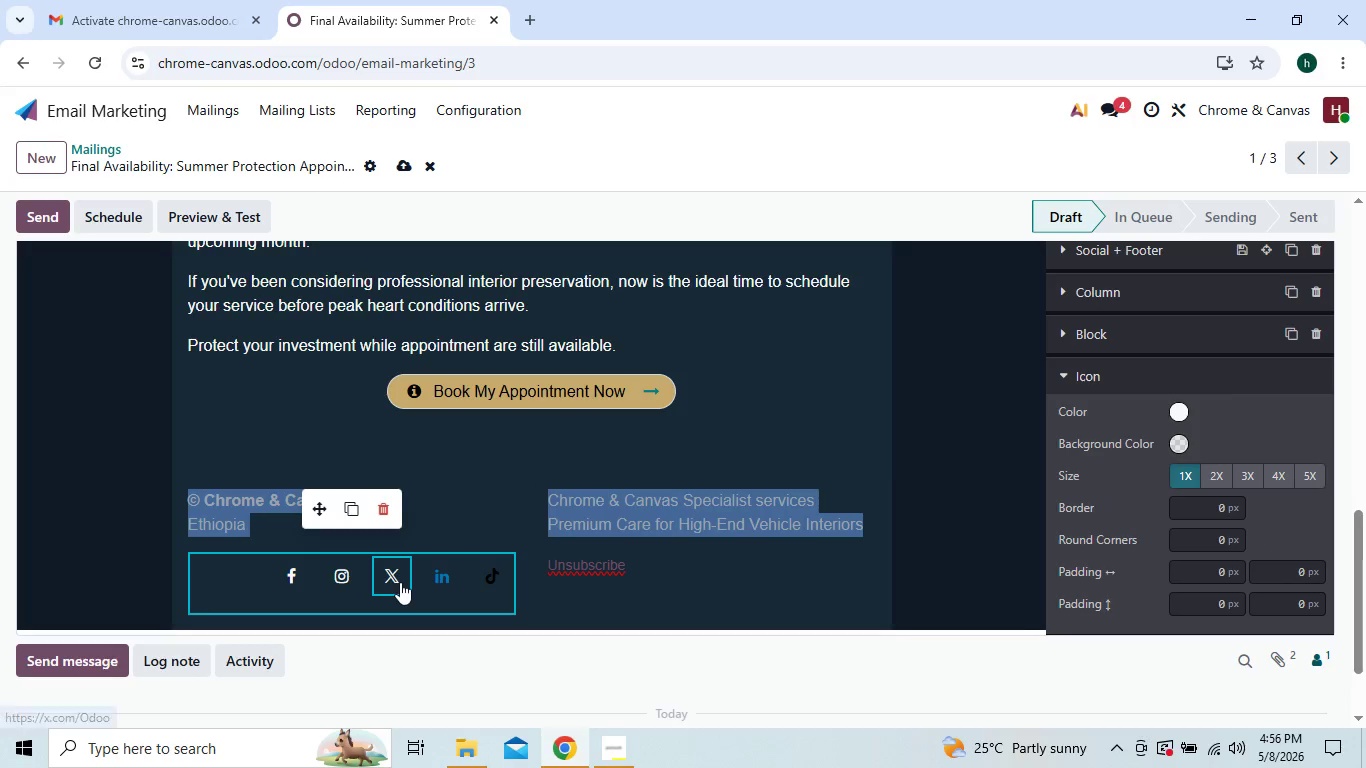 
left_click([448, 577])
 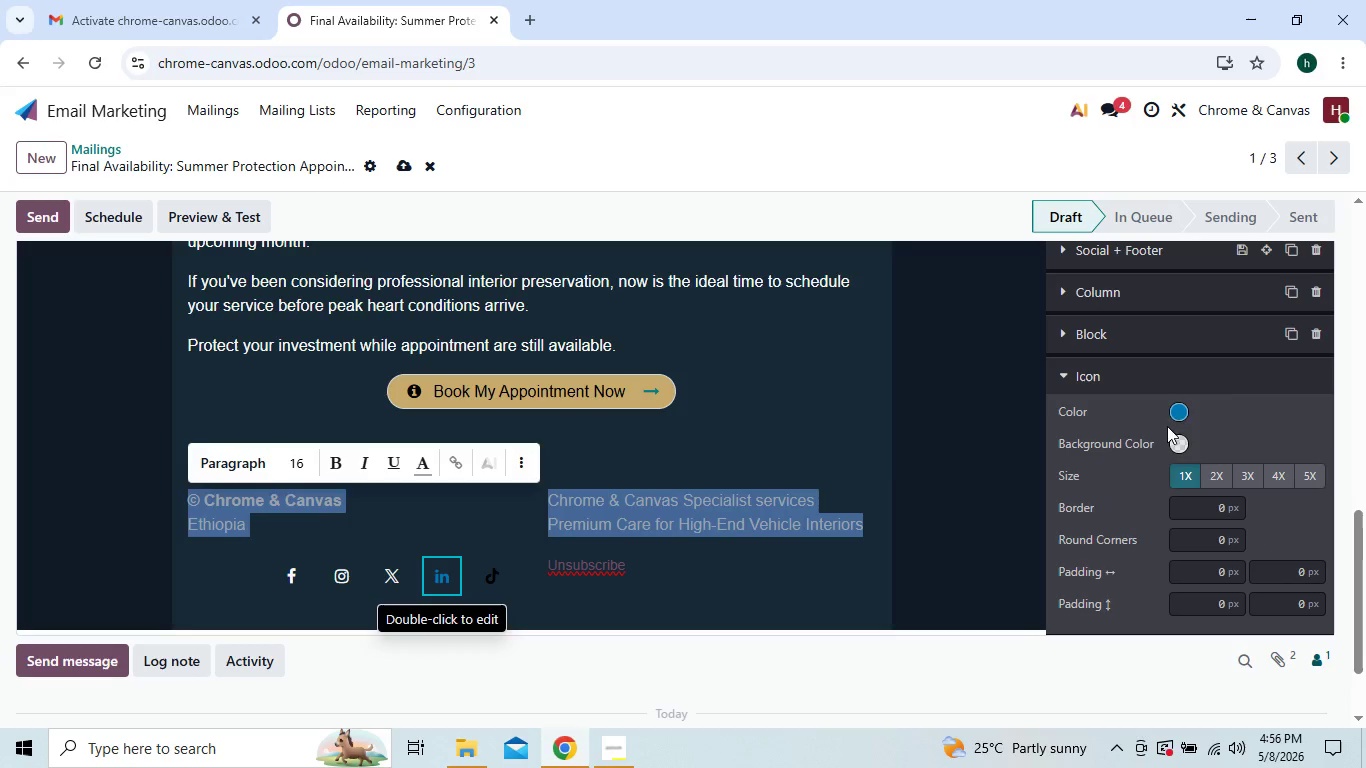 
left_click([1189, 409])
 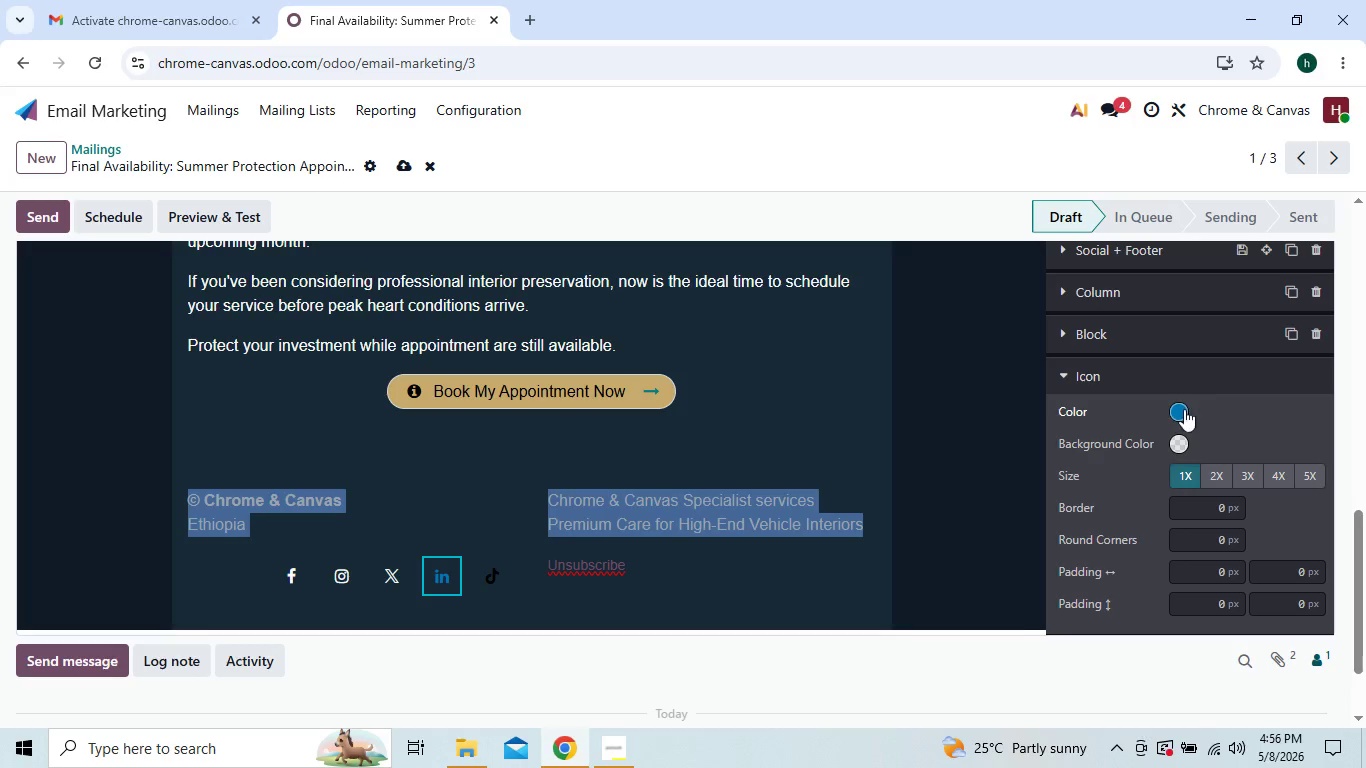 
left_click([1181, 409])
 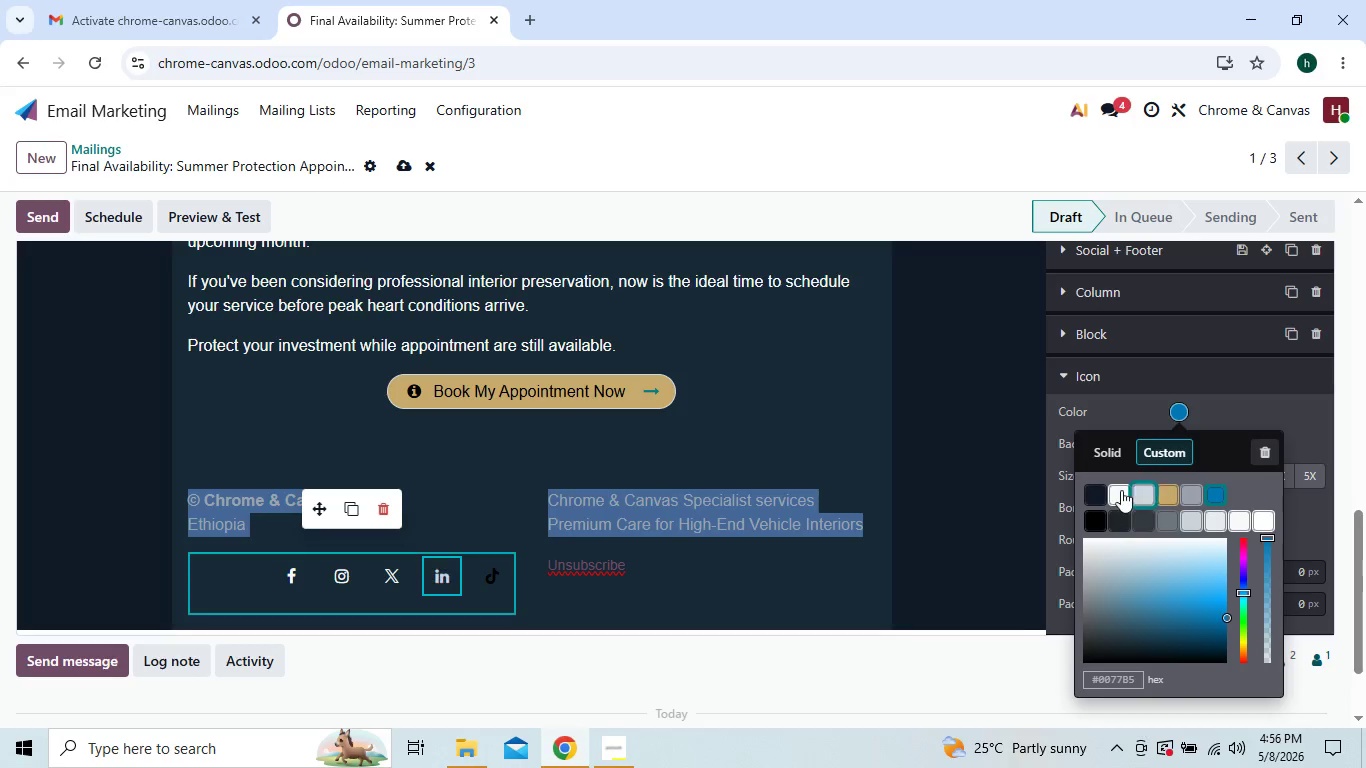 
left_click([1120, 491])
 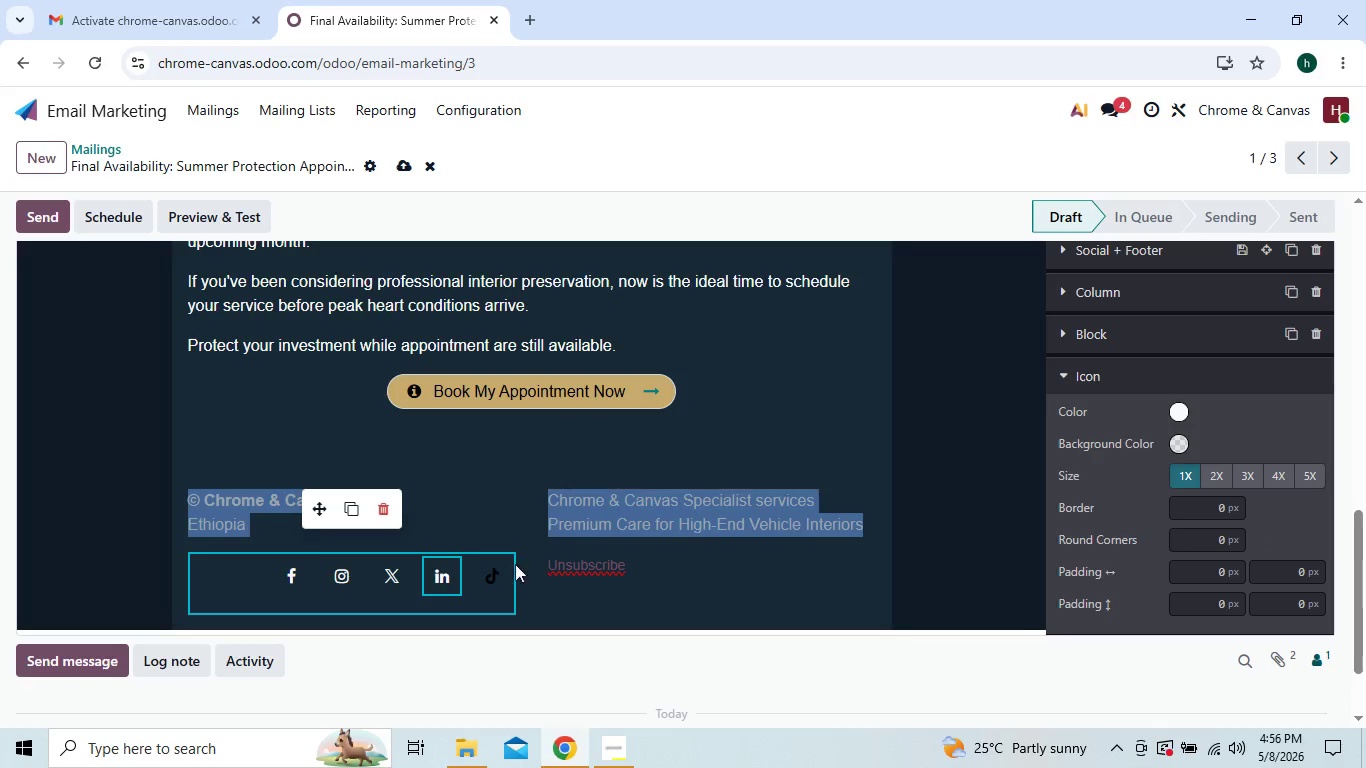 
left_click([500, 576])
 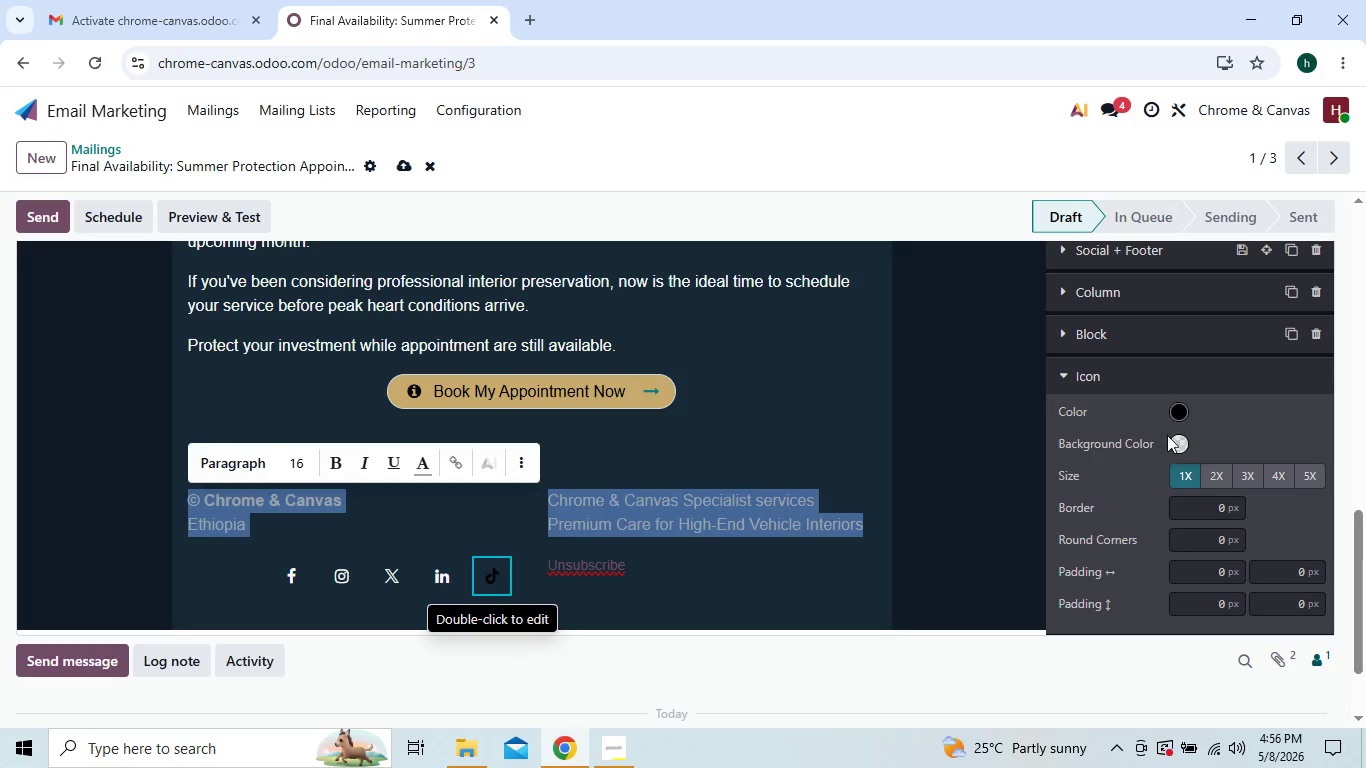 
left_click([1178, 406])
 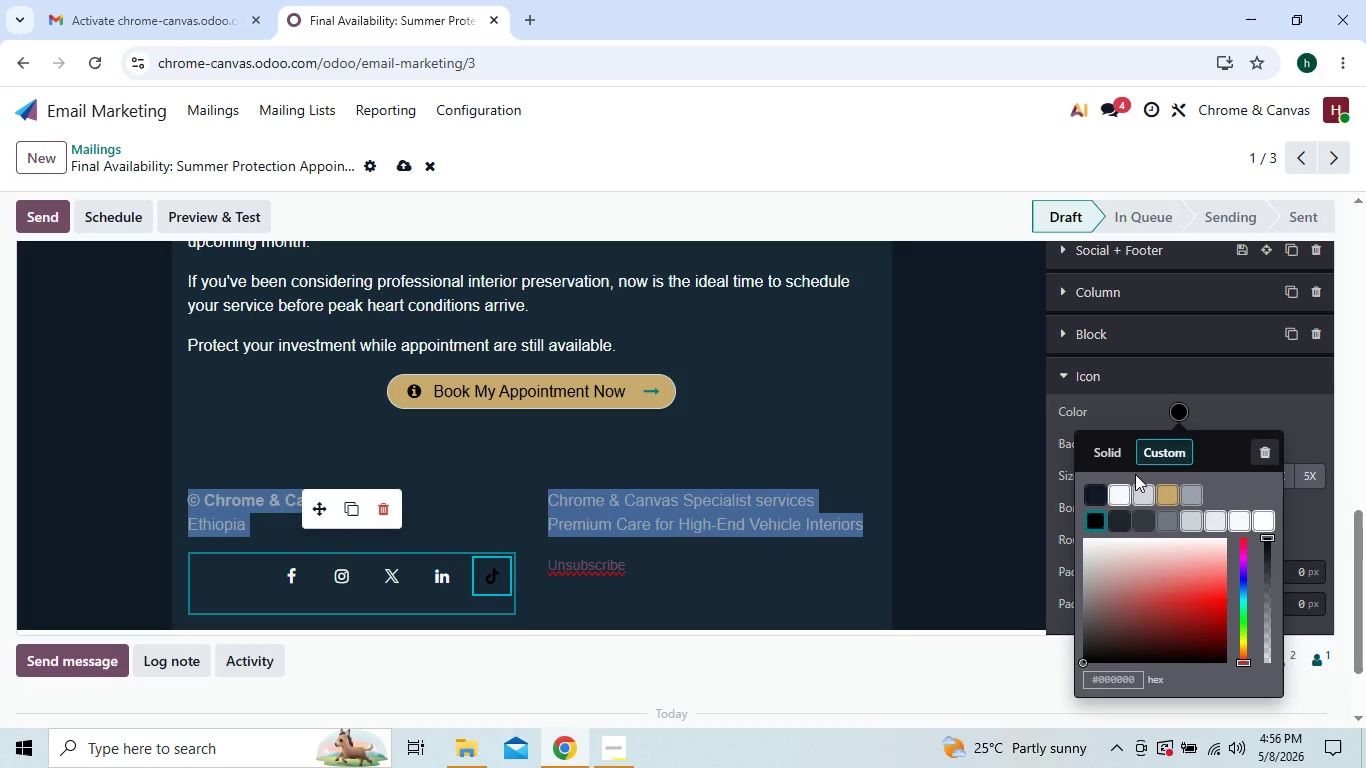 
left_click([1124, 483])
 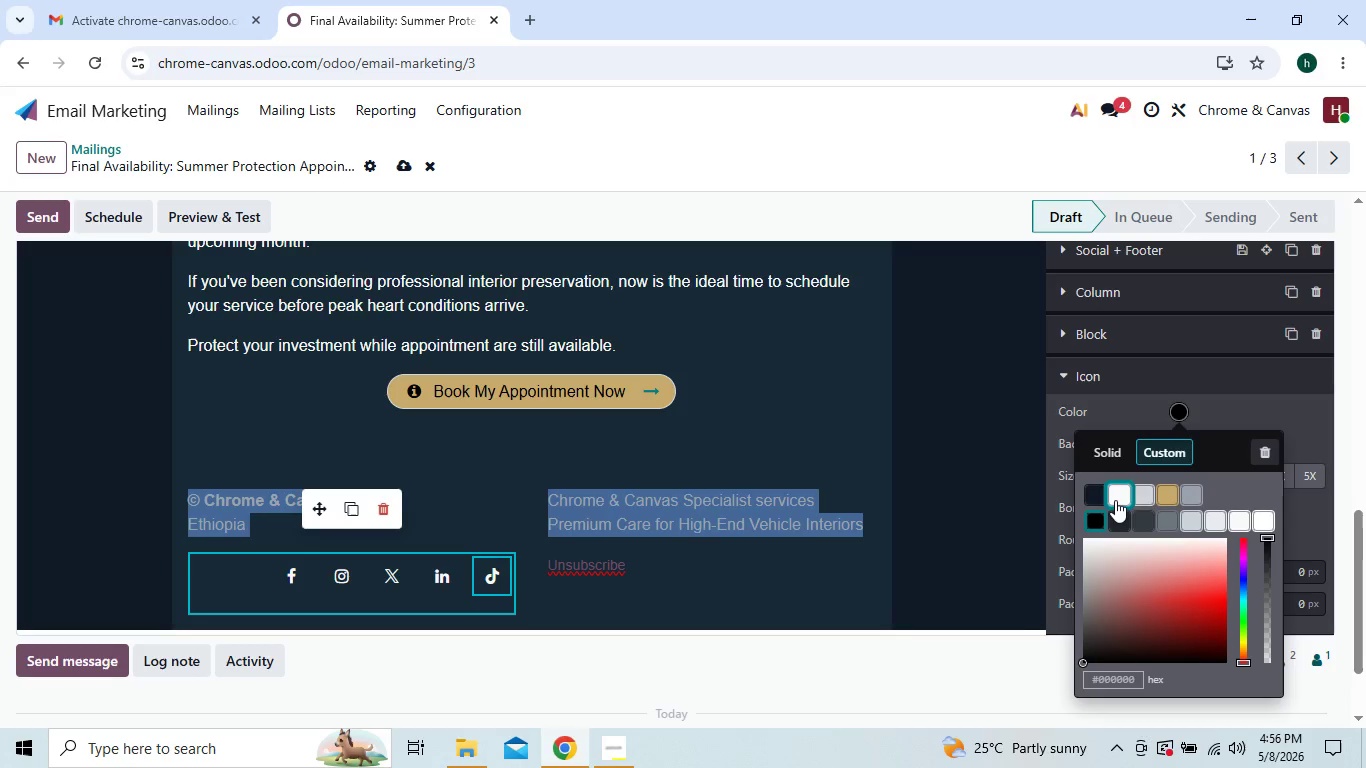 
left_click([1115, 503])
 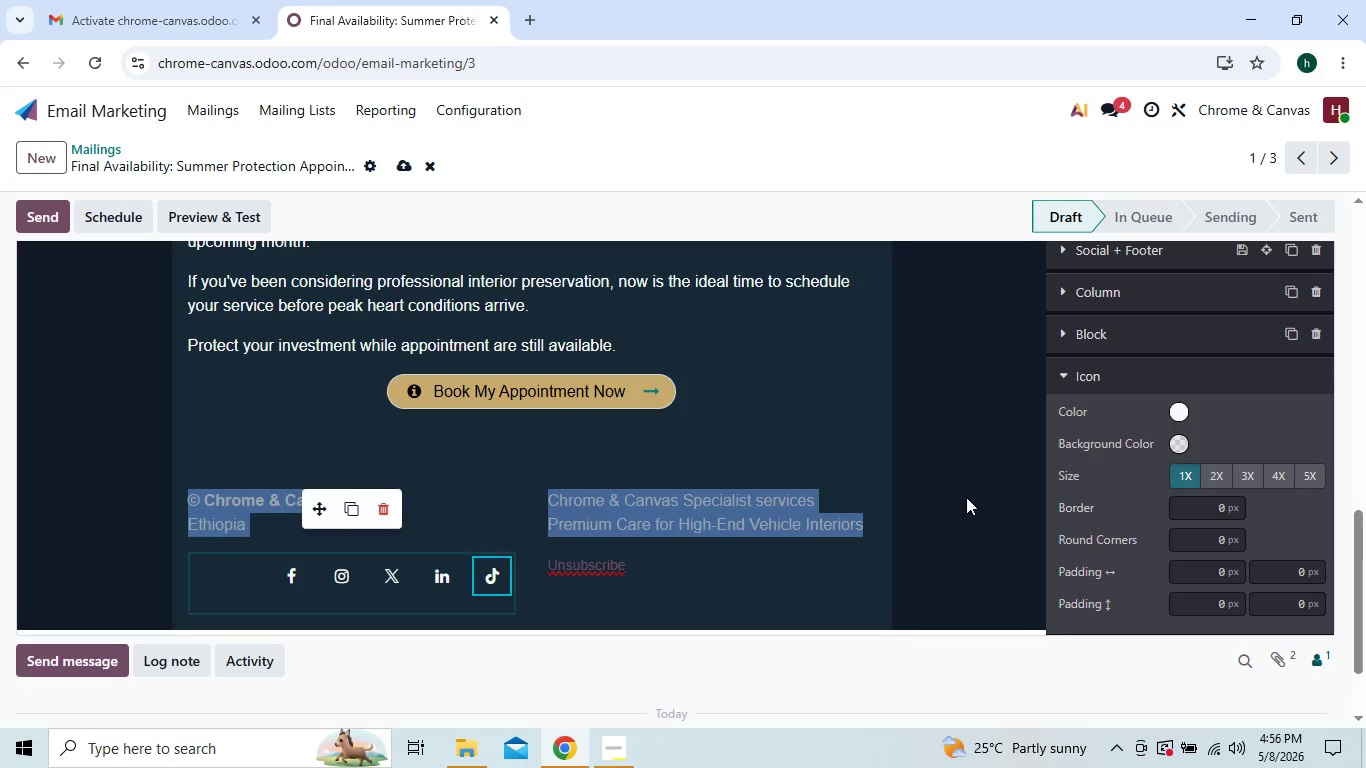 
left_click([966, 495])
 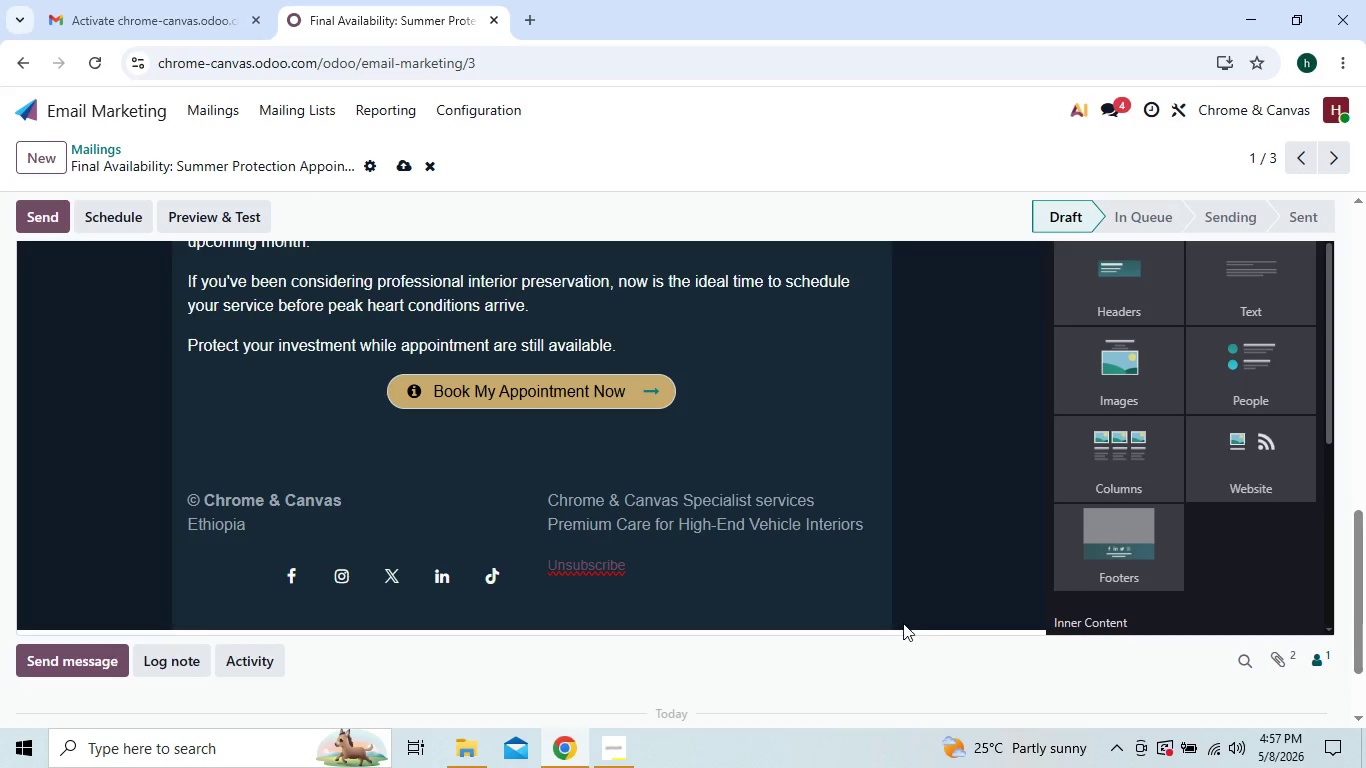 
left_click([887, 618])
 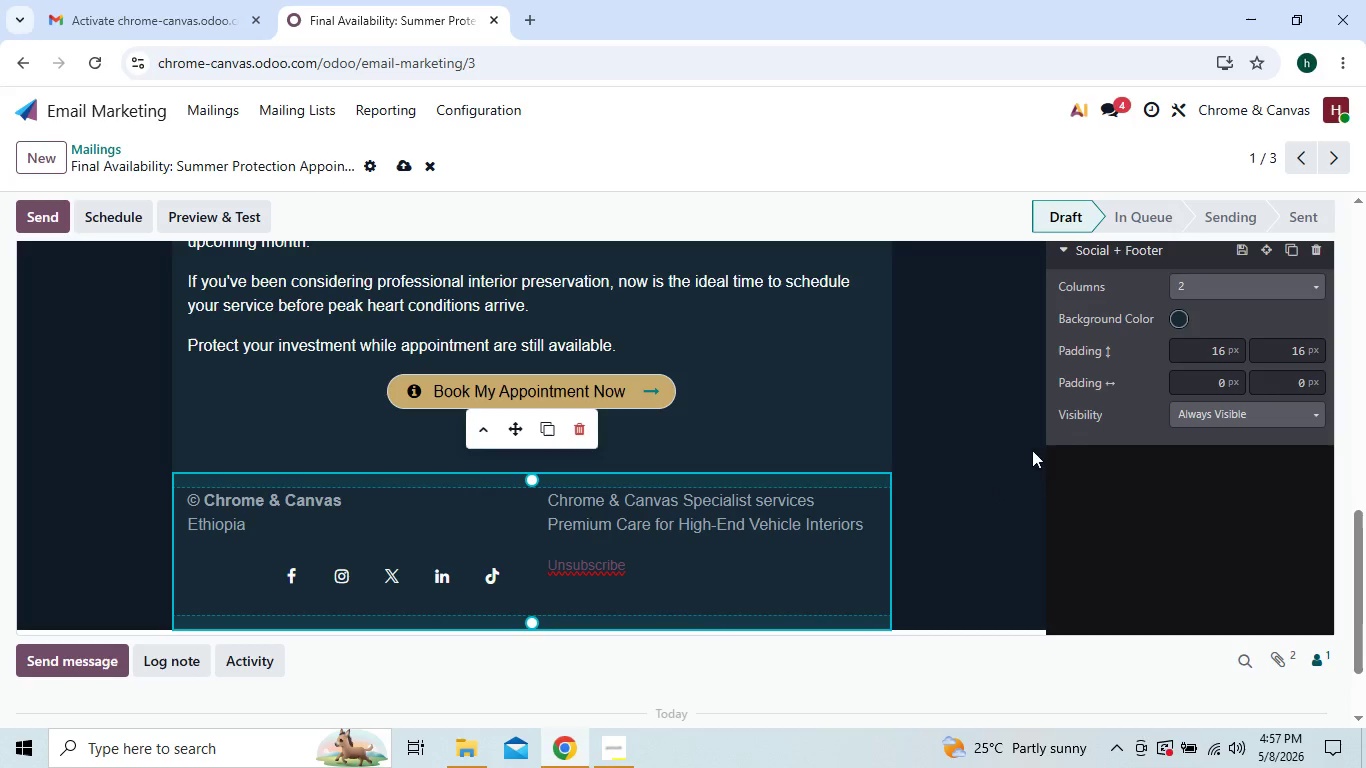 
left_click([1171, 316])
 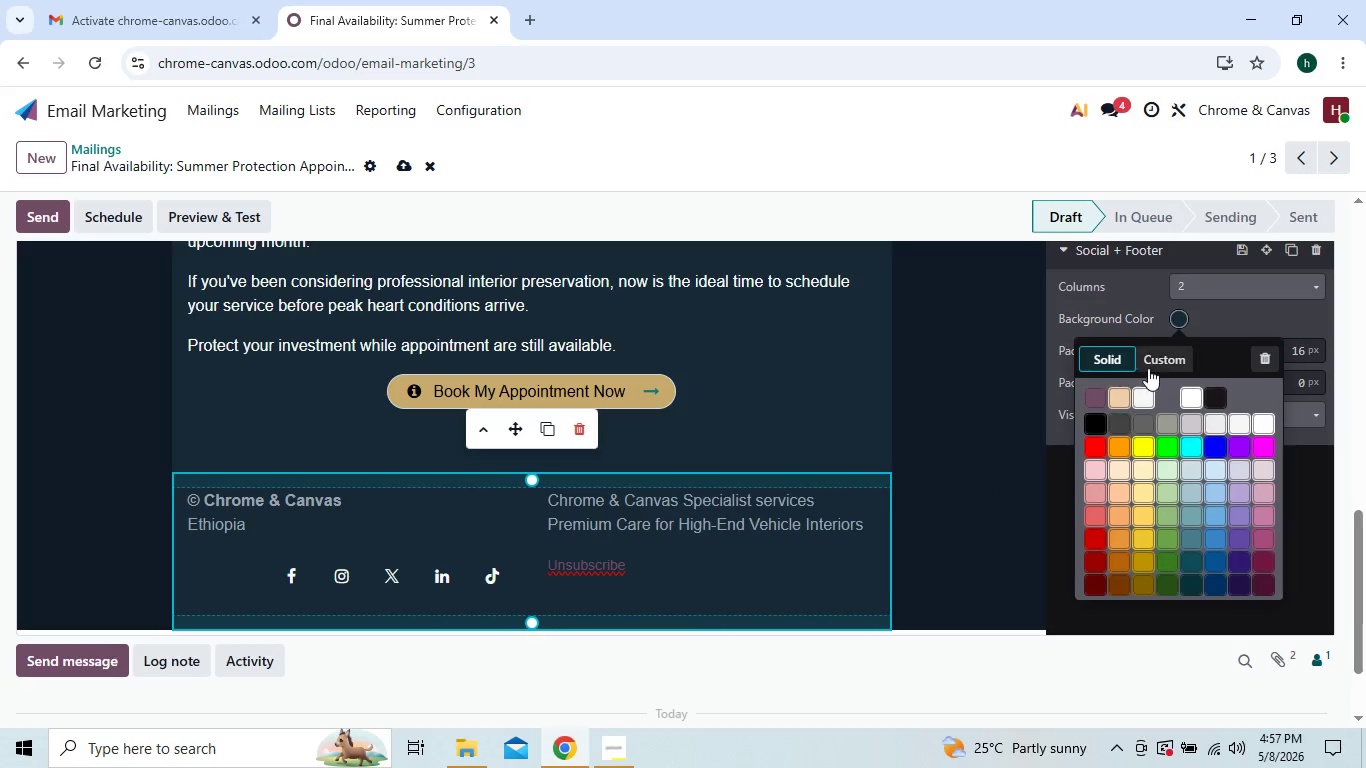 
left_click([1150, 363])
 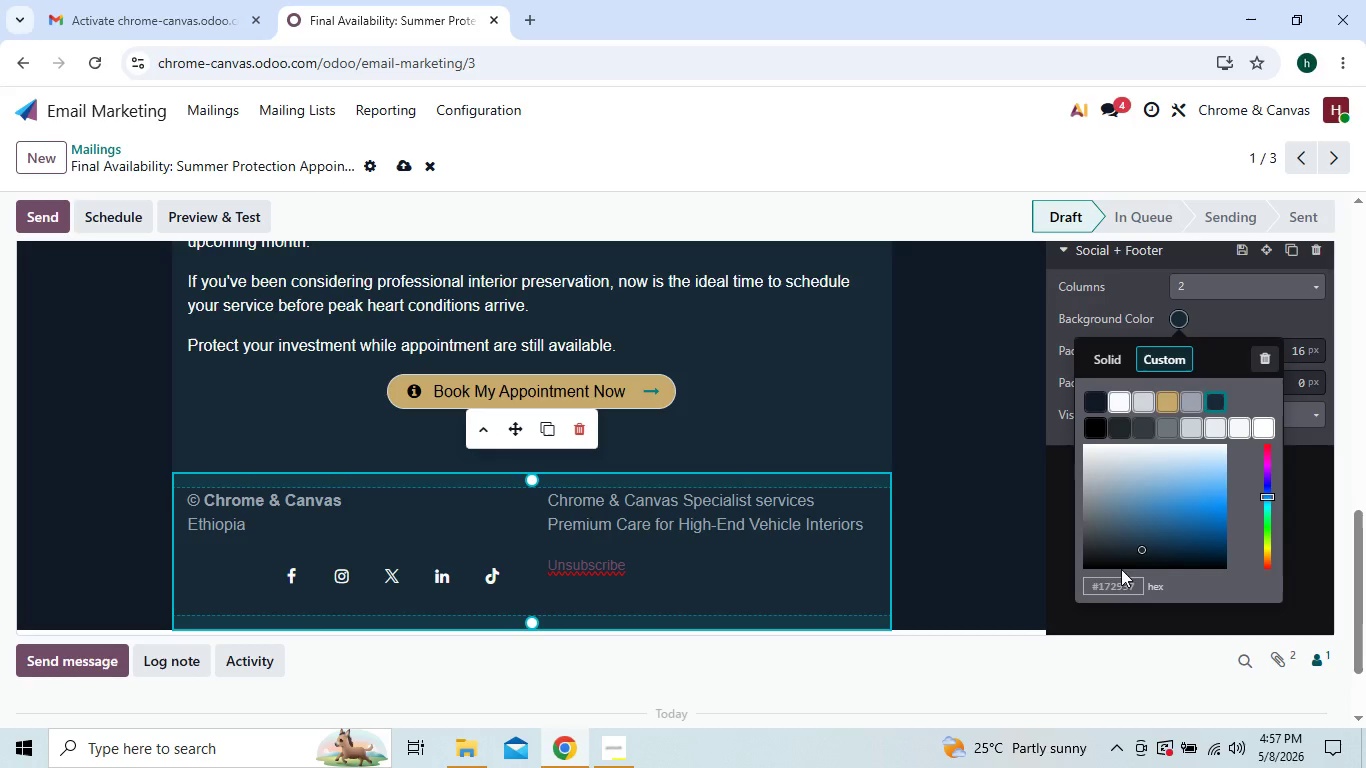 
left_click([1118, 584])
 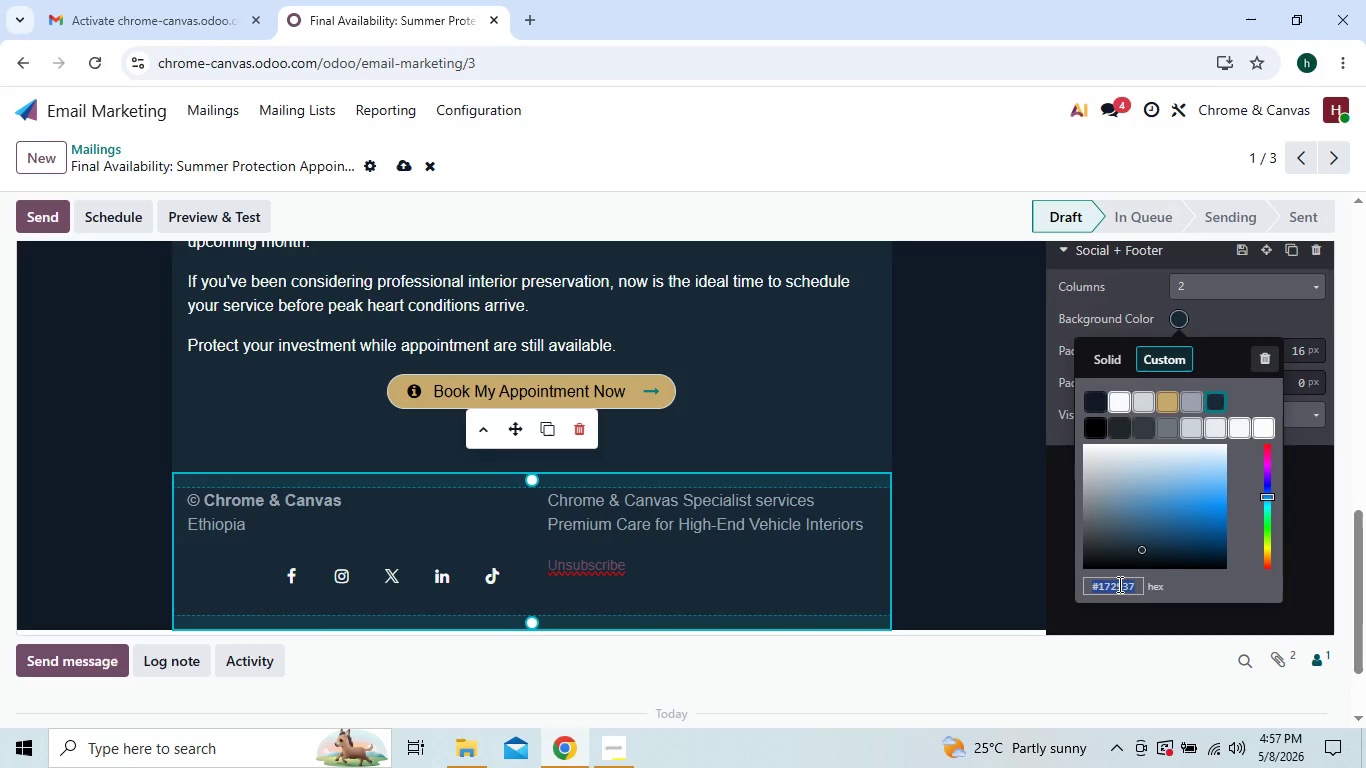 
type(000000)
 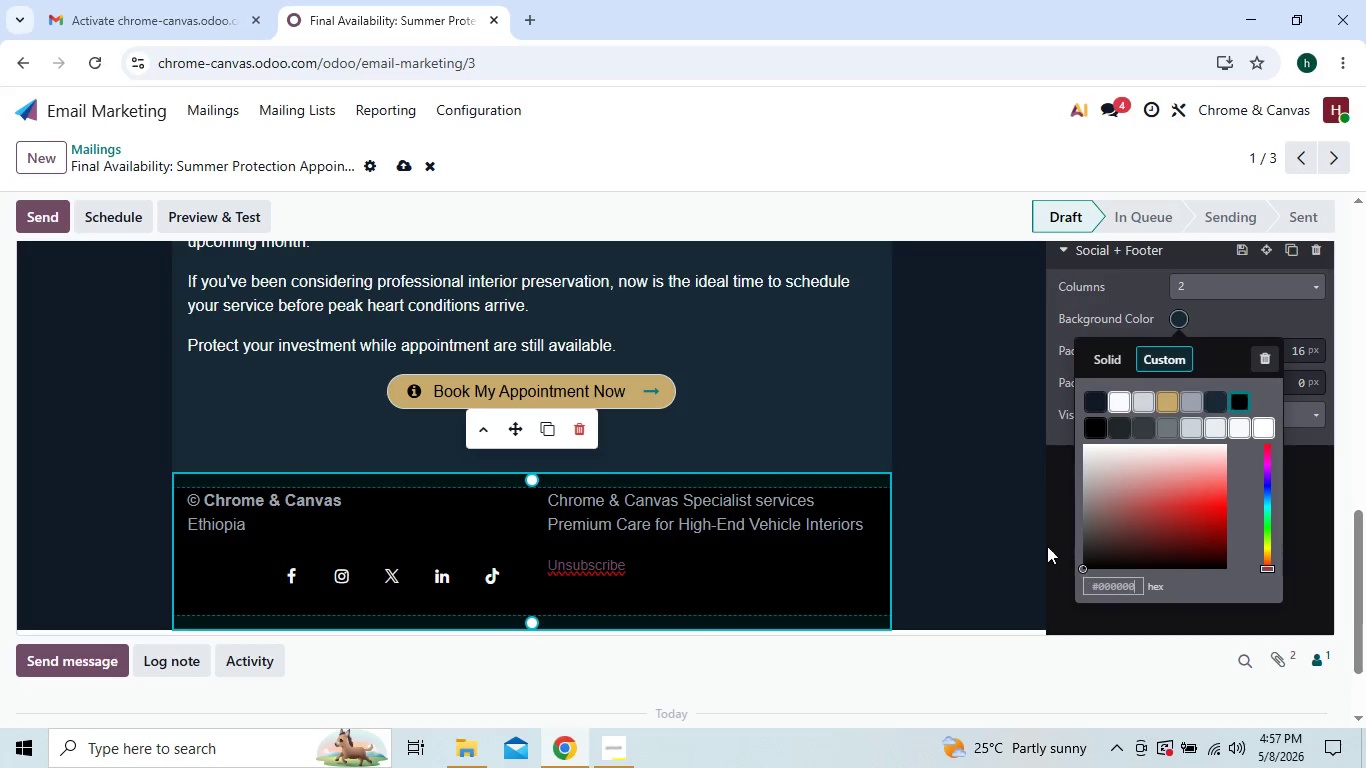 
left_click([1029, 542])
 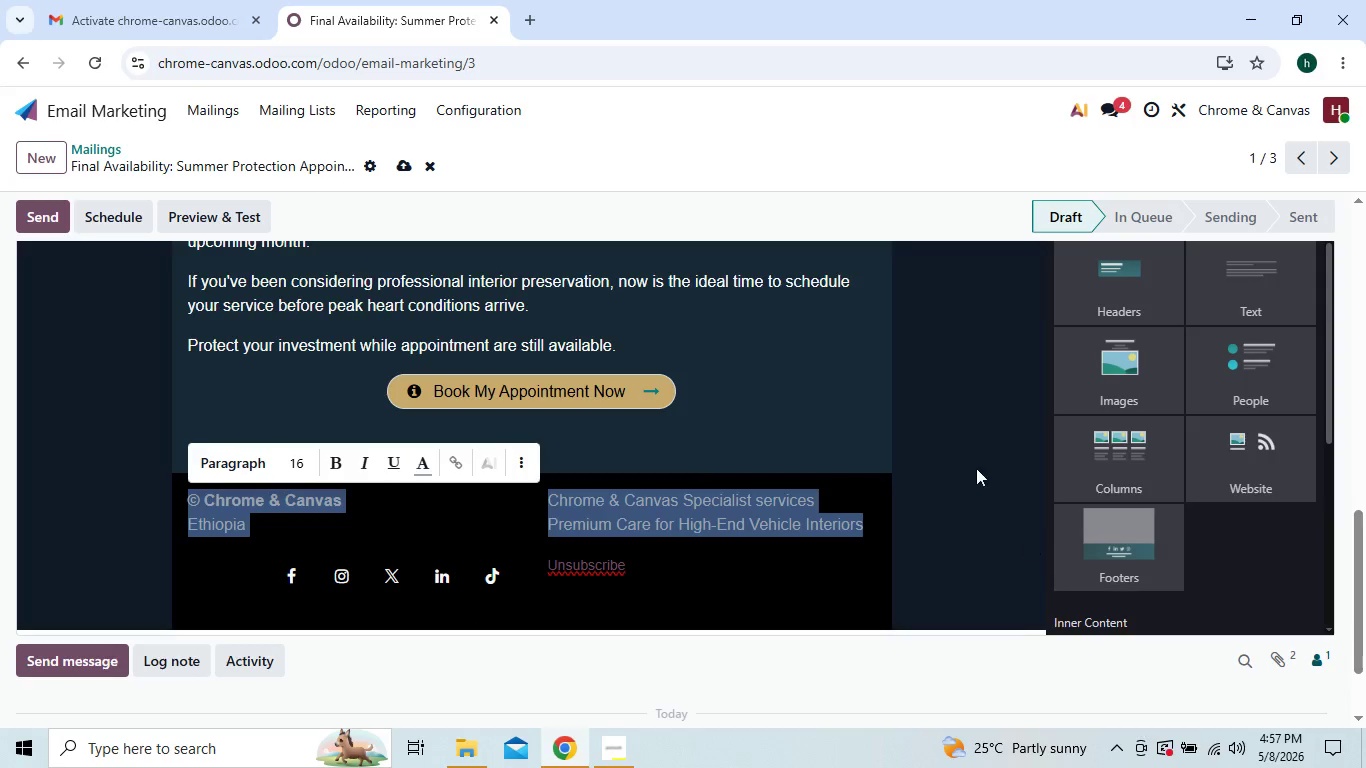 
left_click([975, 465])
 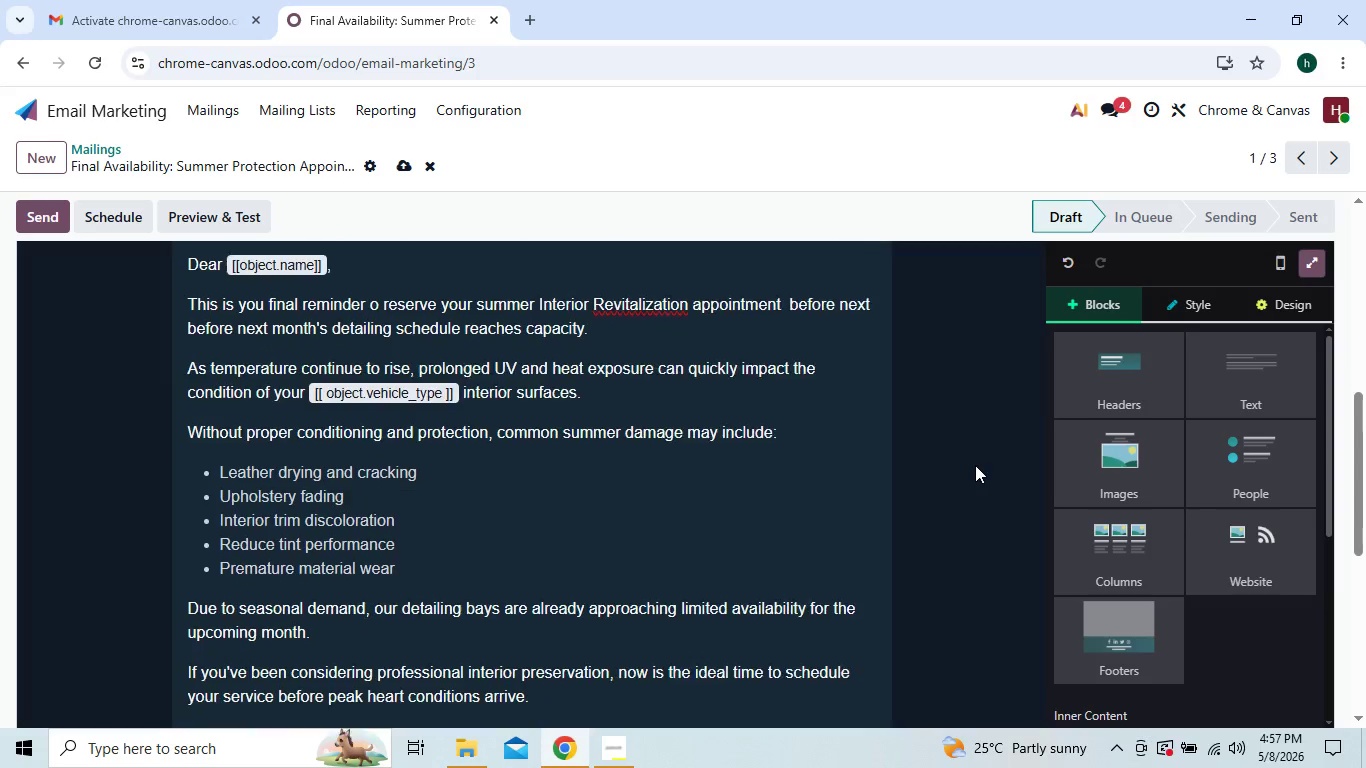 
wait(7.01)
 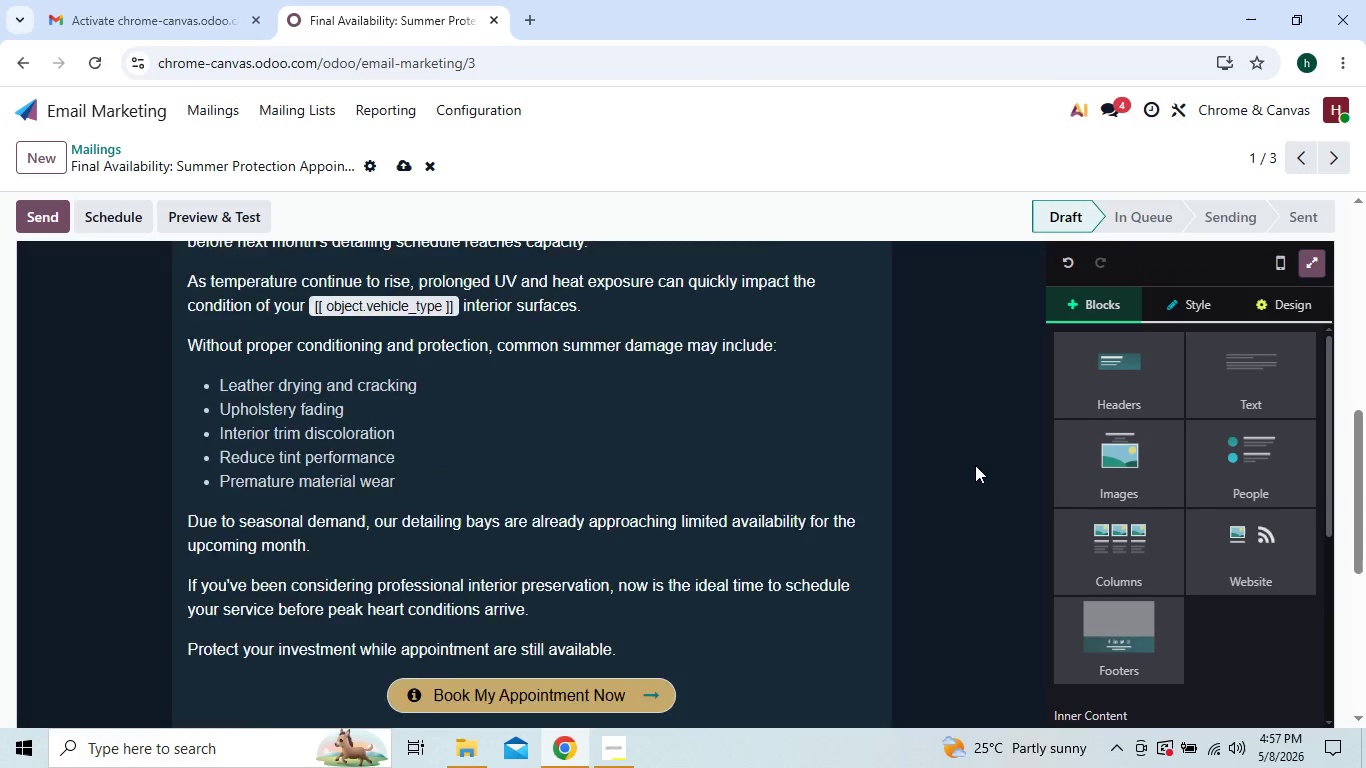 
left_click([394, 164])
 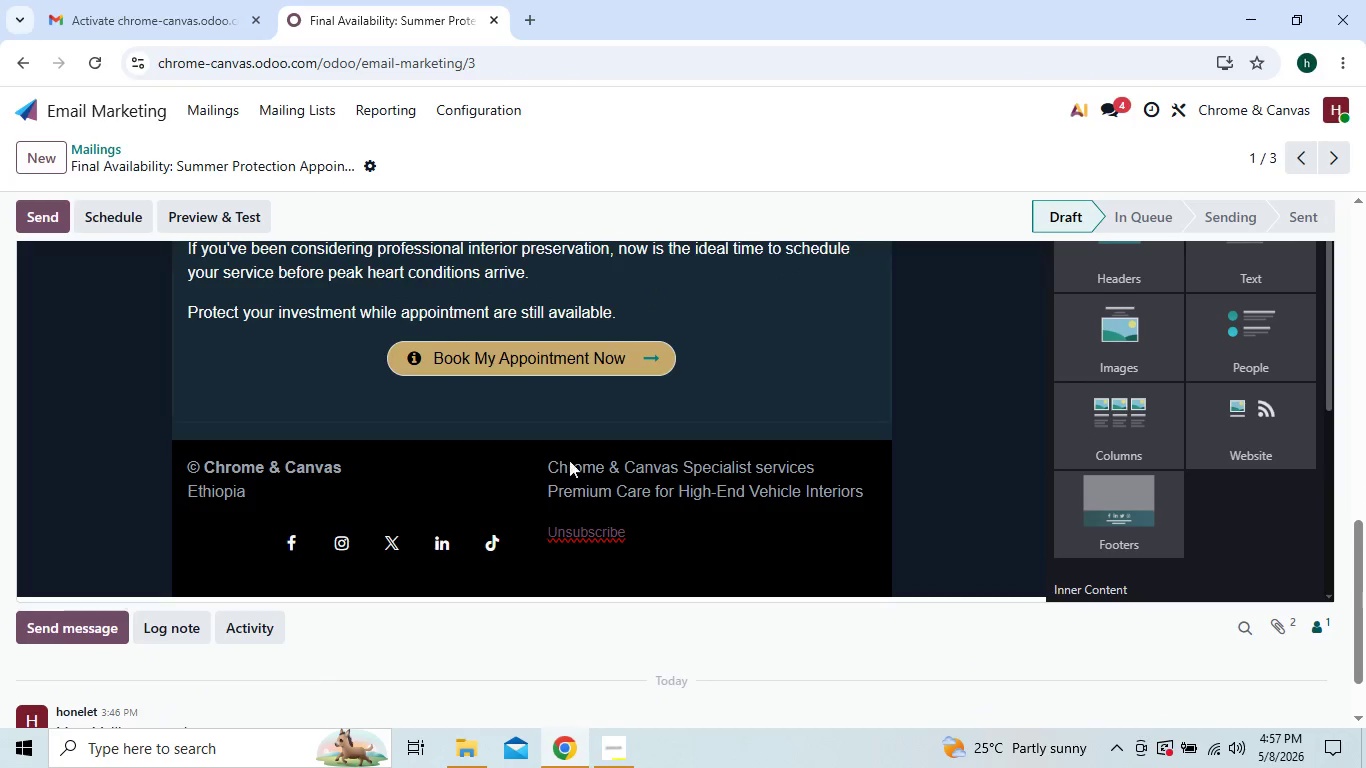 
wait(6.7)
 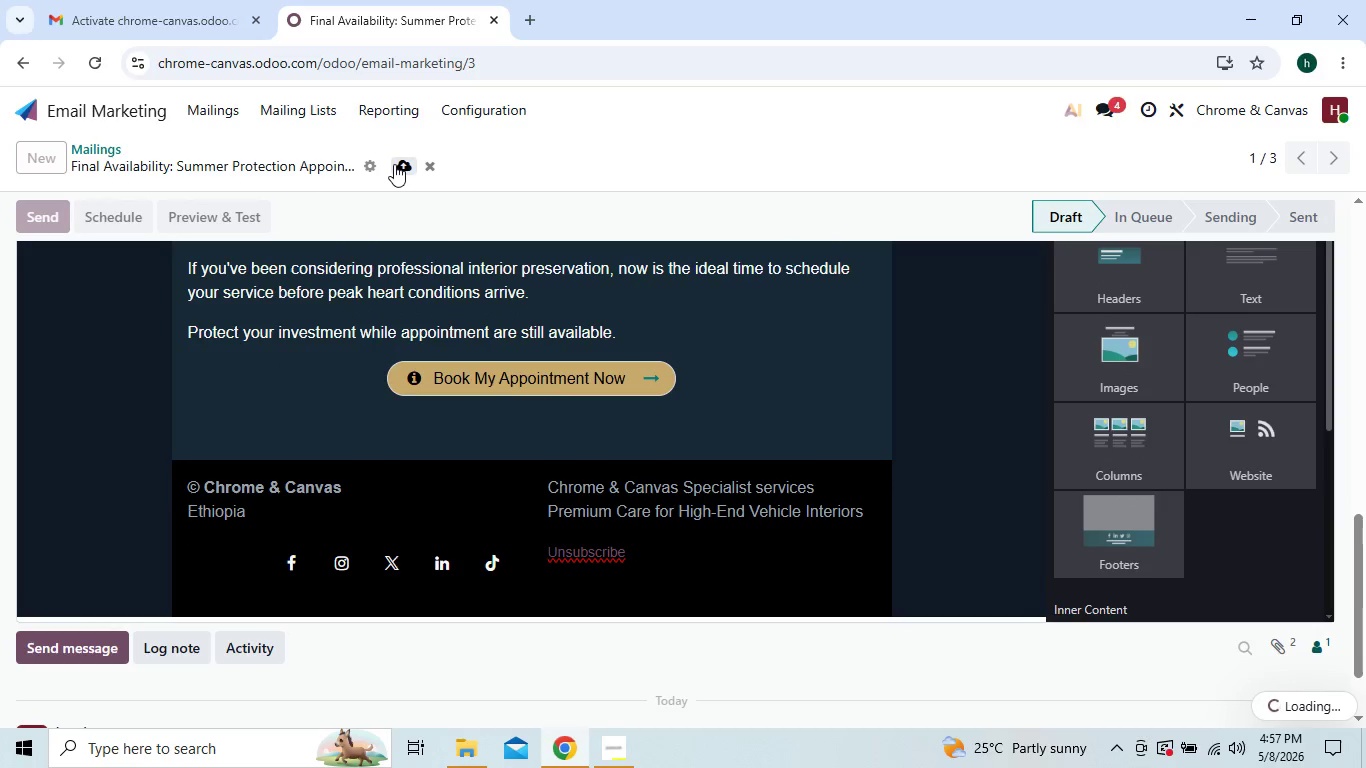 
left_click_drag(start_coordinate=[549, 534], to_coordinate=[629, 530])
 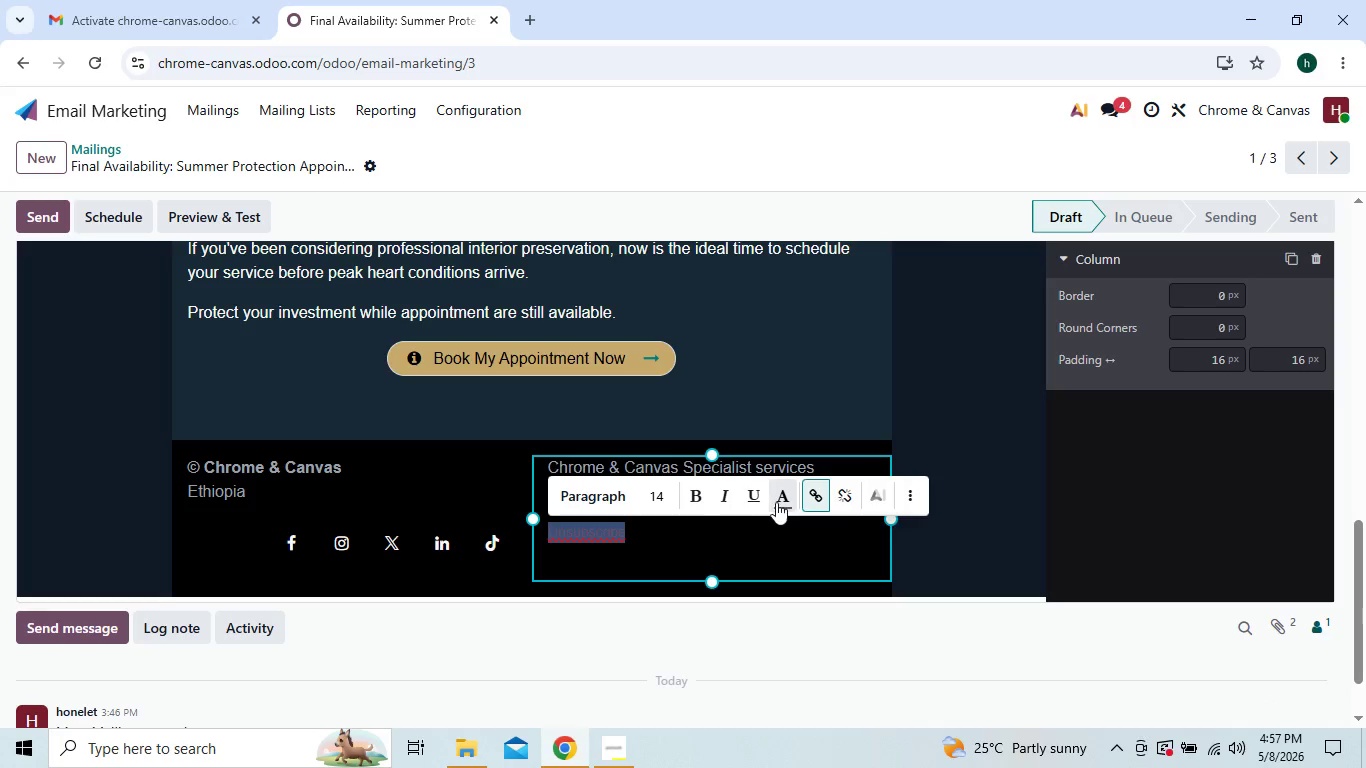 
left_click([776, 502])
 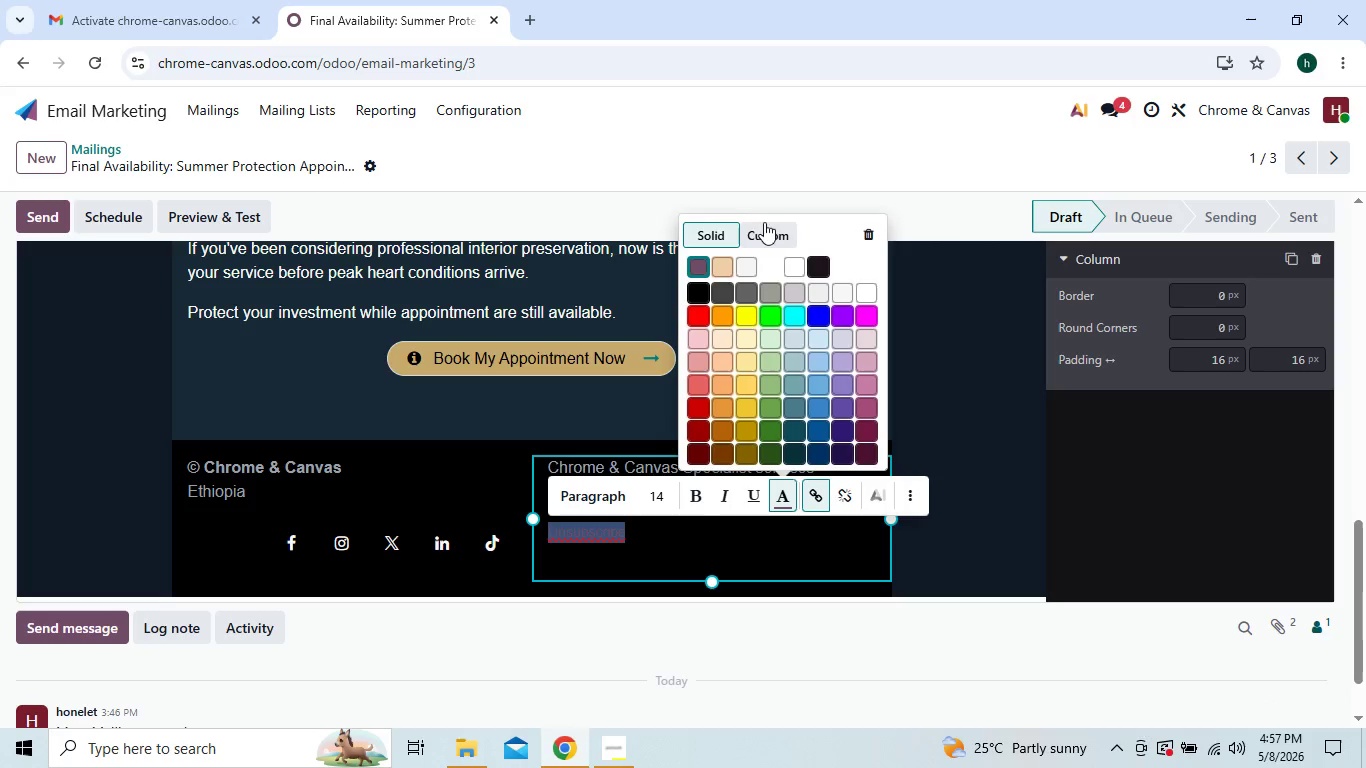 
left_click([771, 231])
 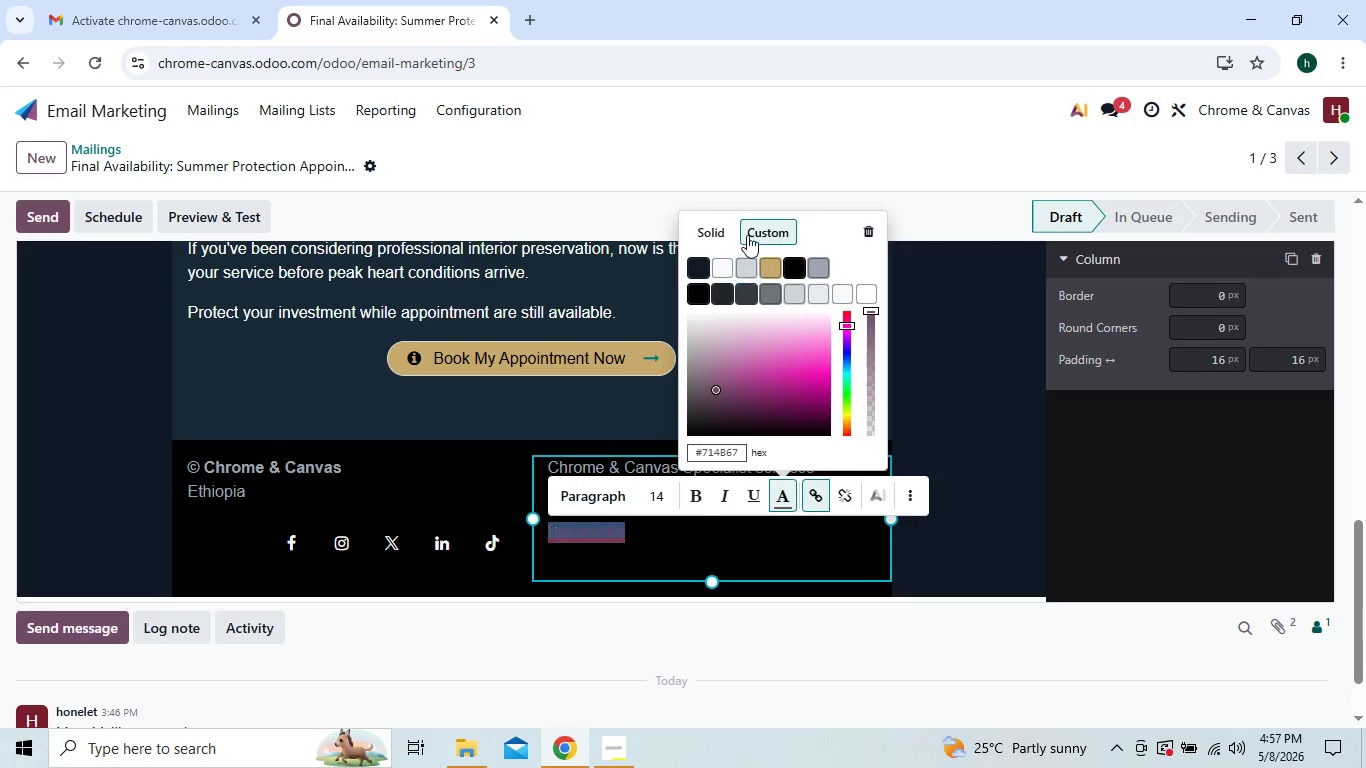 
left_click([717, 220])
 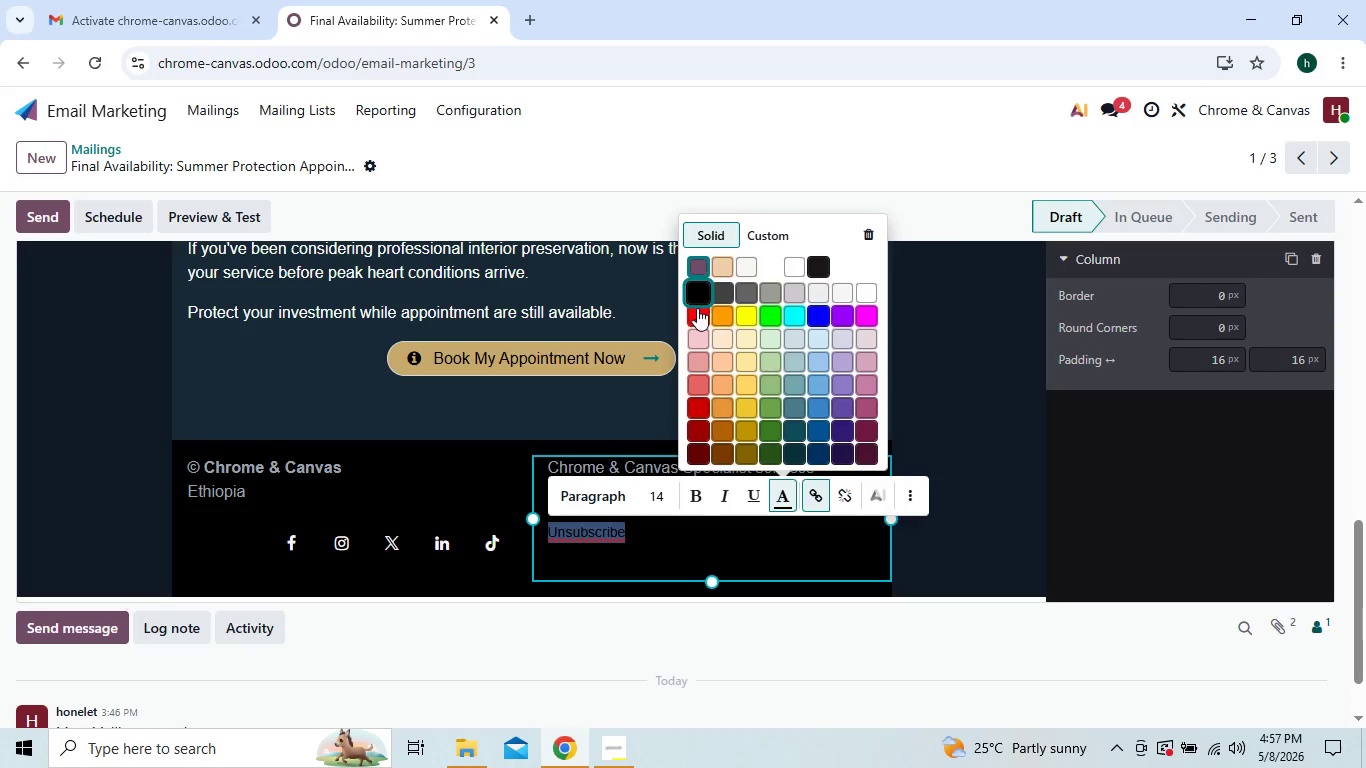 
left_click([697, 308])
 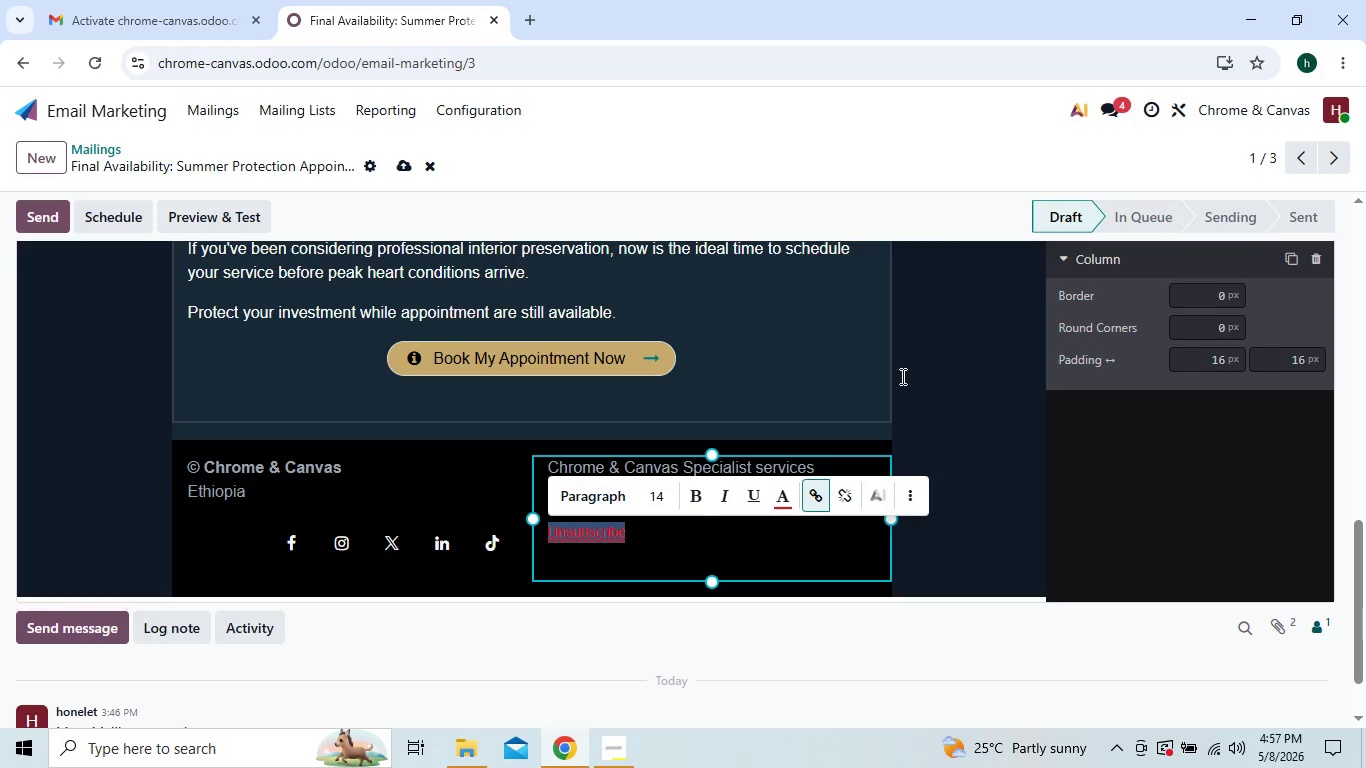 
left_click([973, 388])
 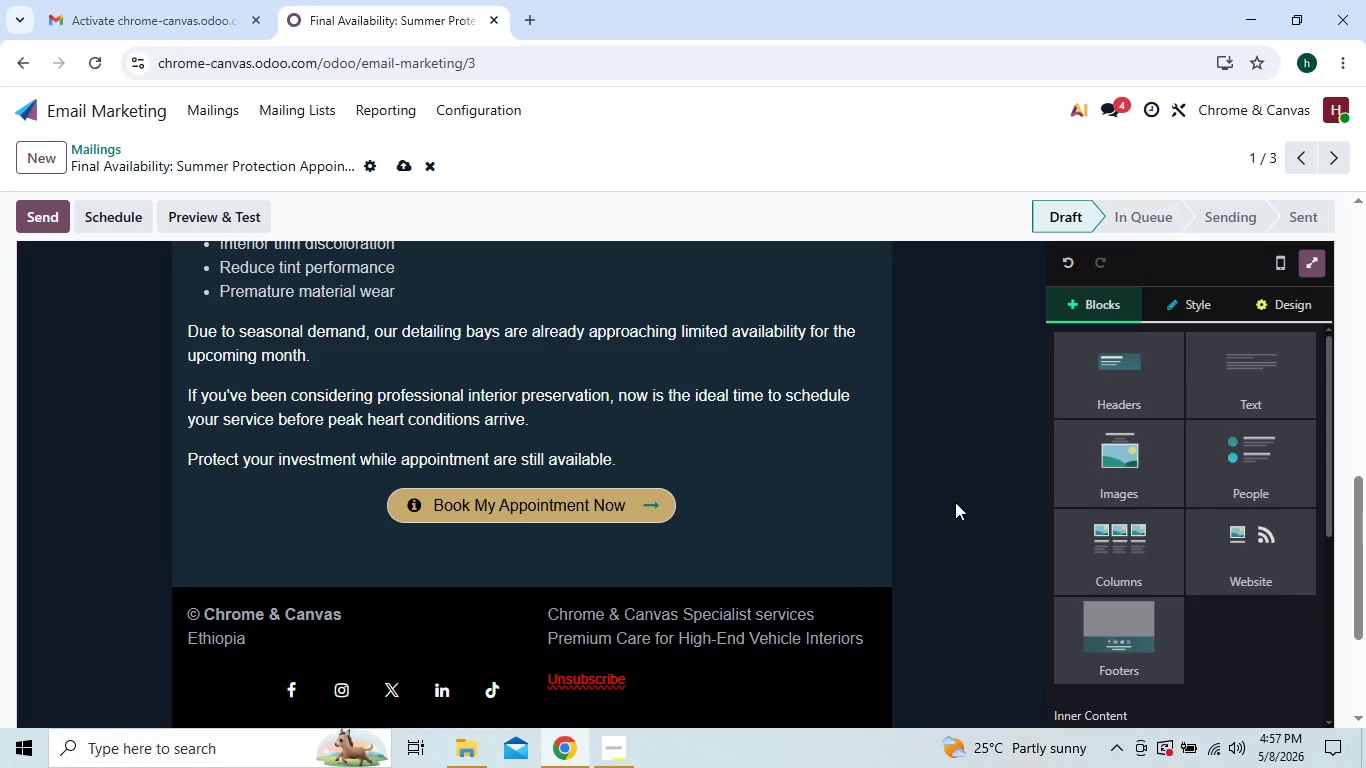 
wait(19.95)
 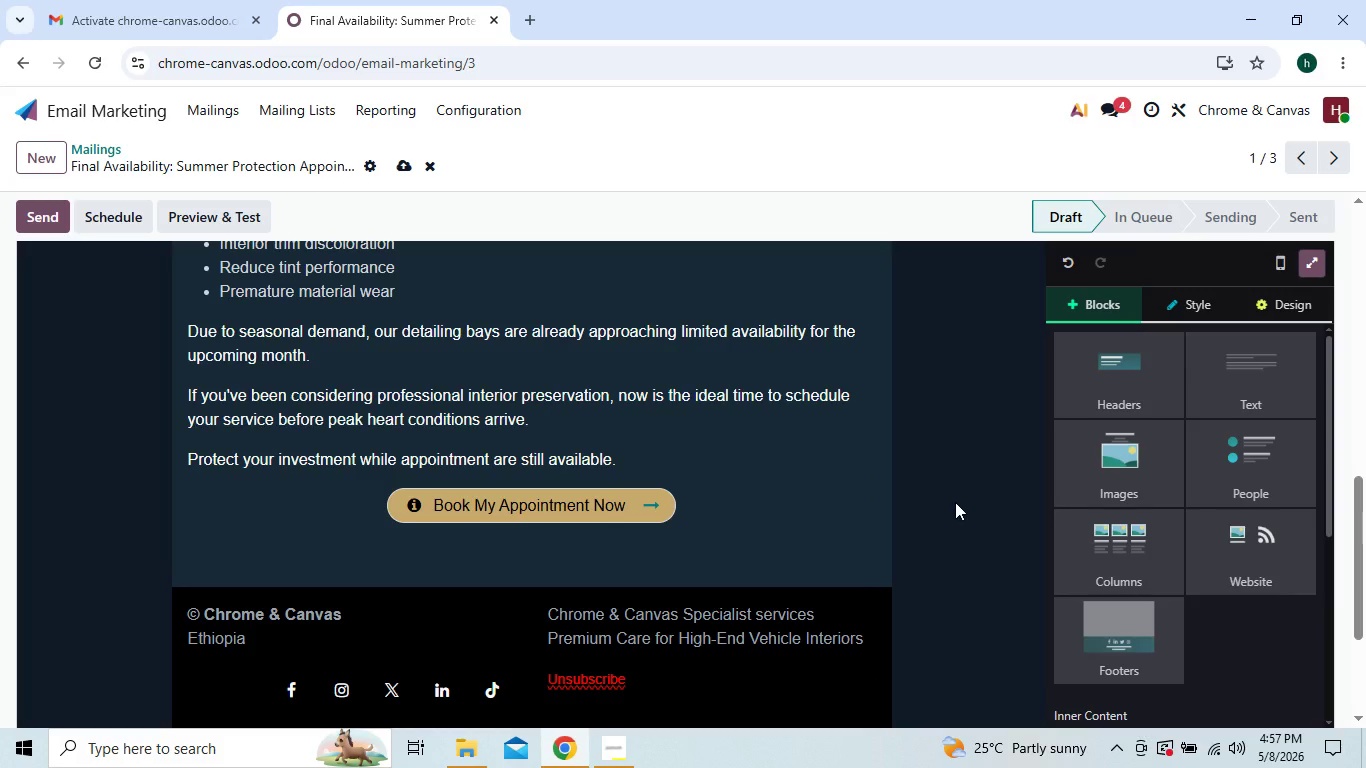 
left_click([399, 161])
 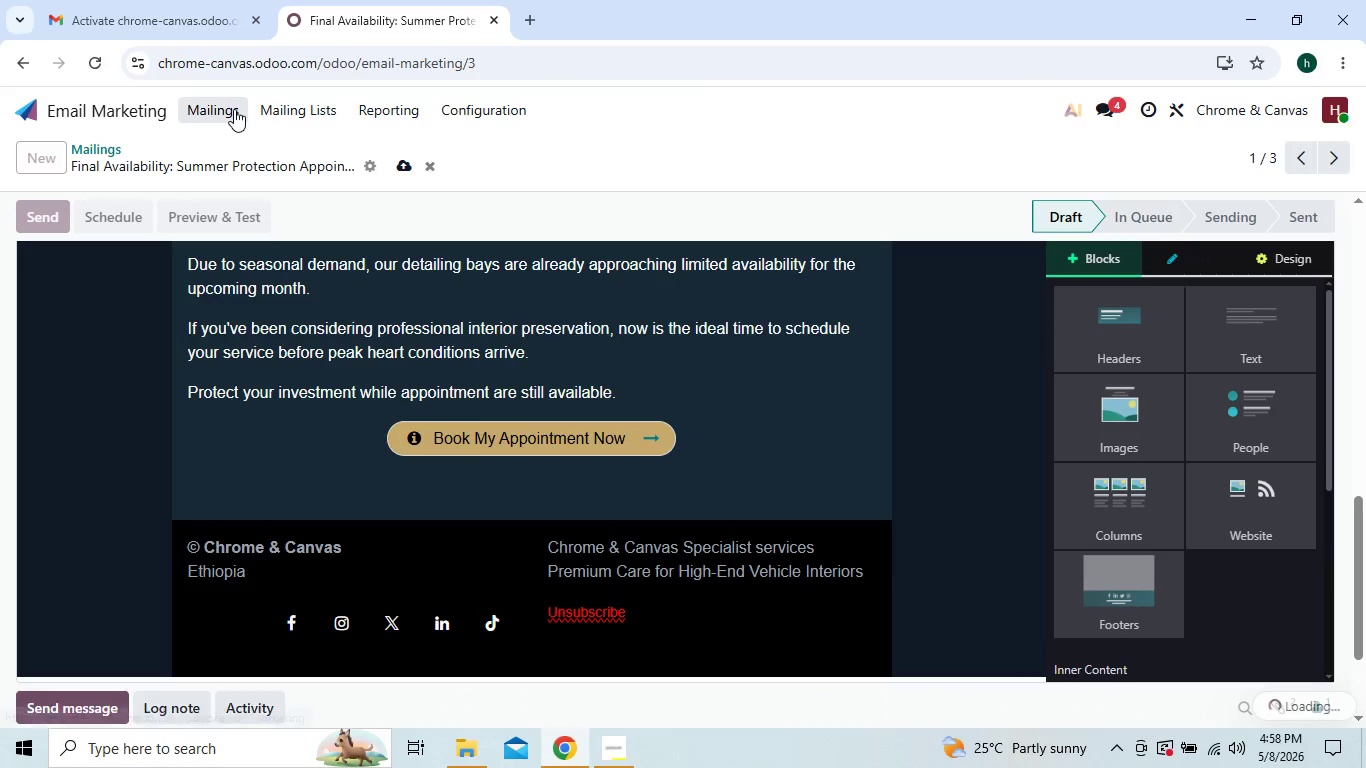 
left_click([234, 109])
 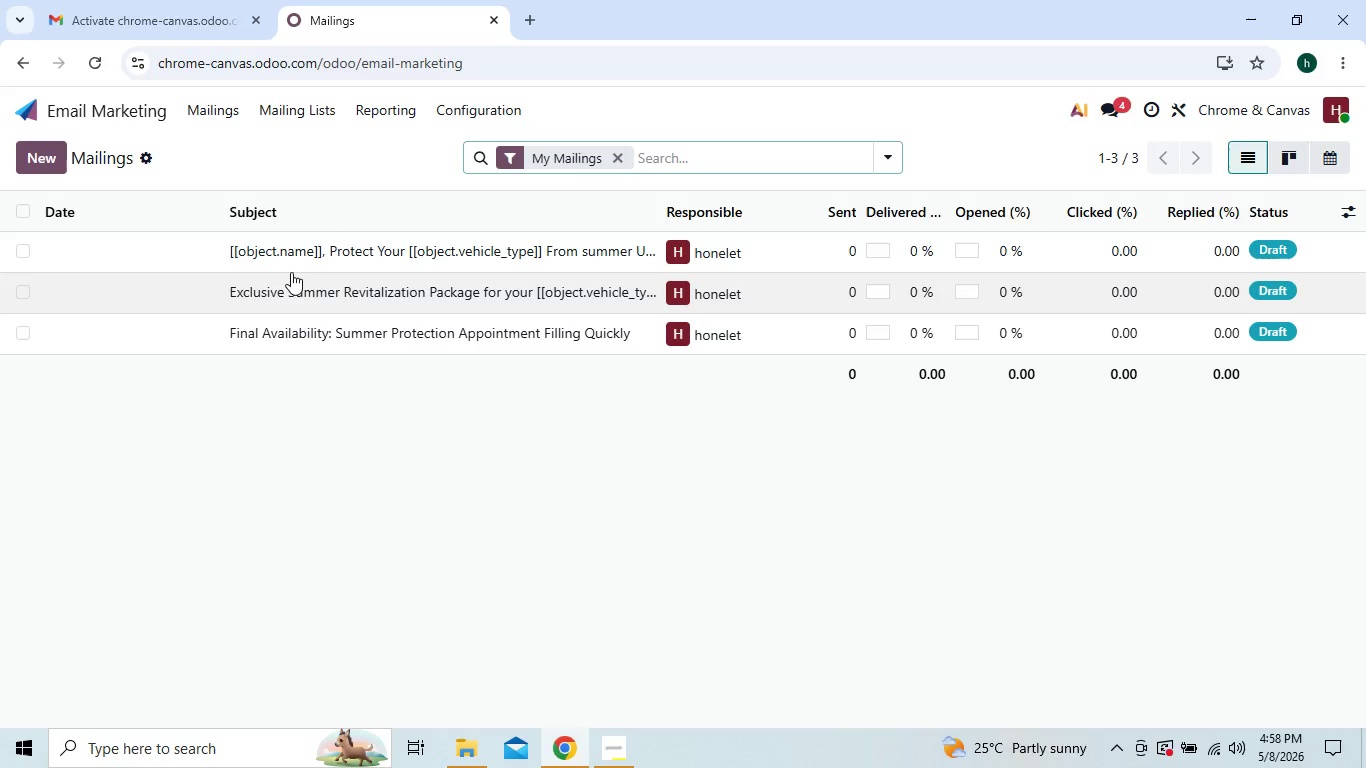 
left_click([295, 281])
 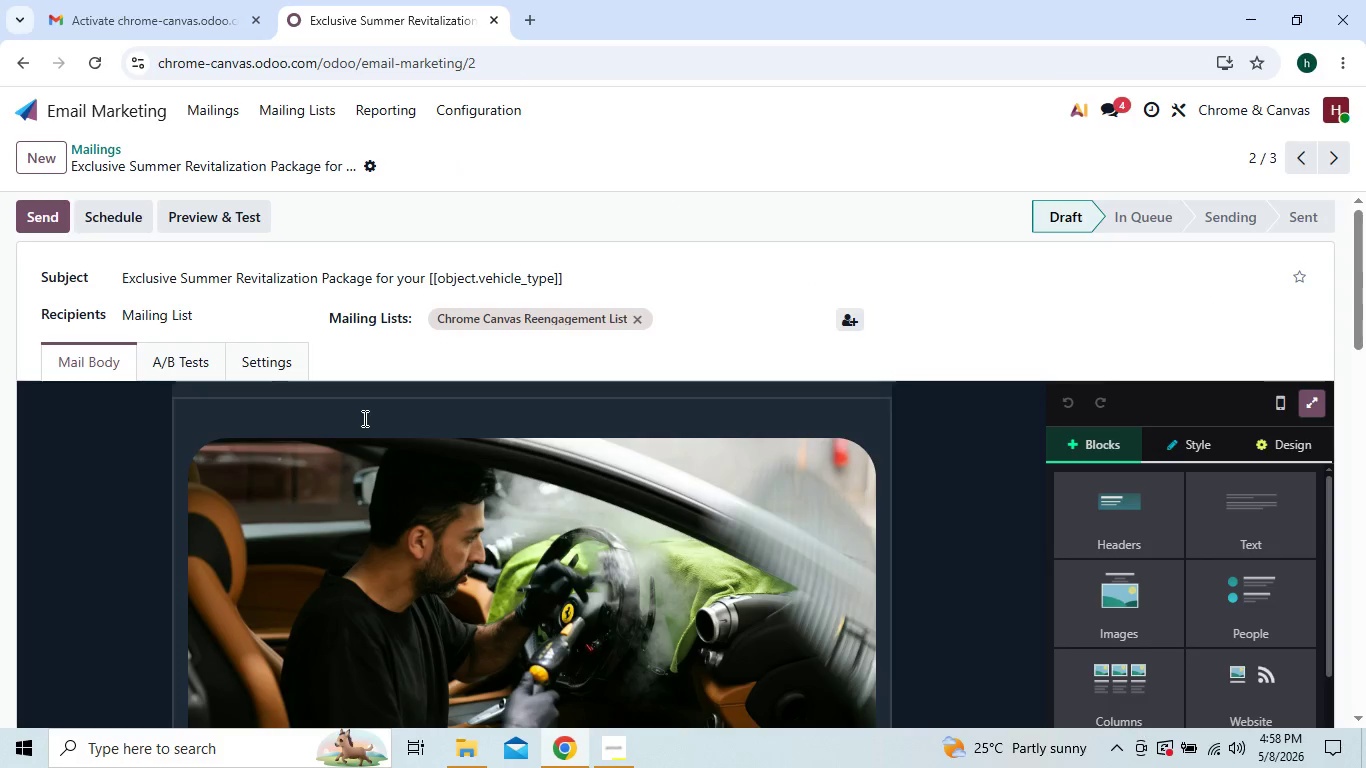 
wait(8.06)
 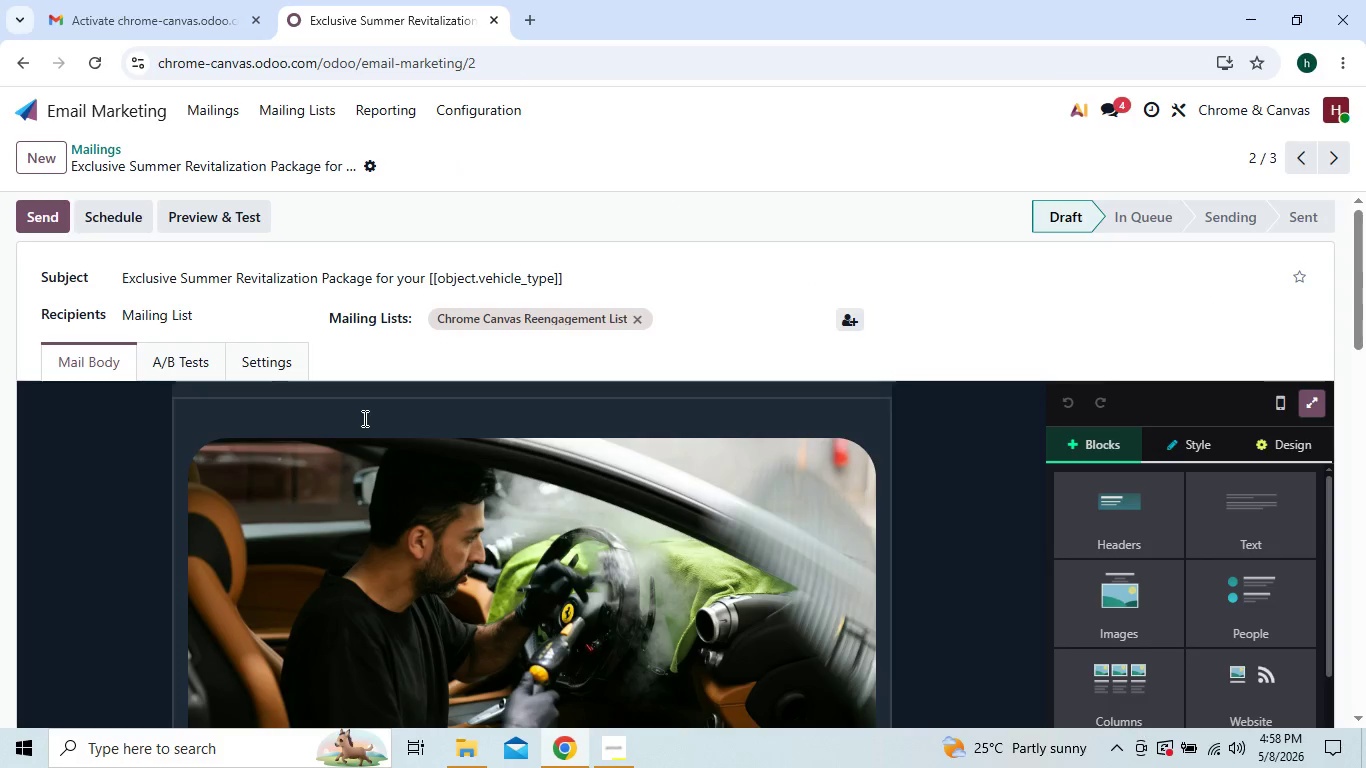 
left_click([935, 463])
 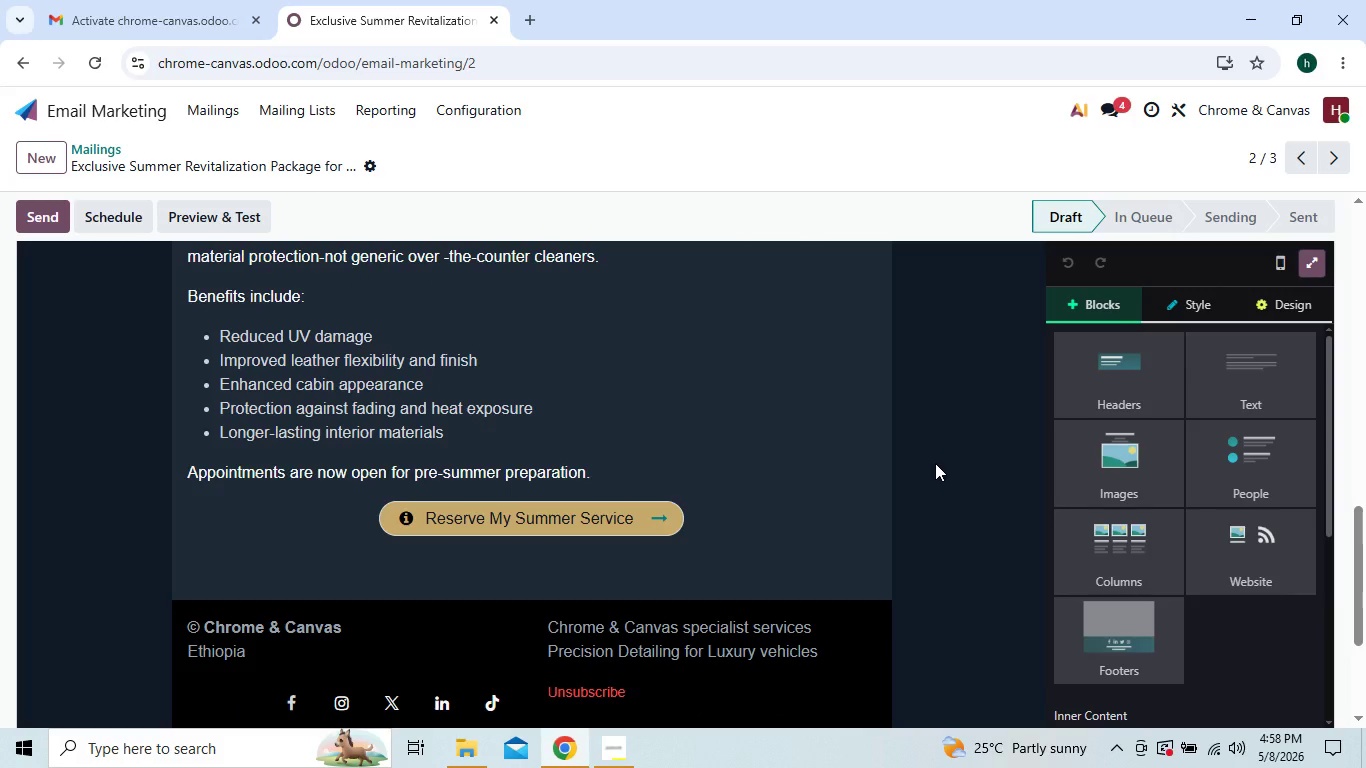 
wait(16.66)
 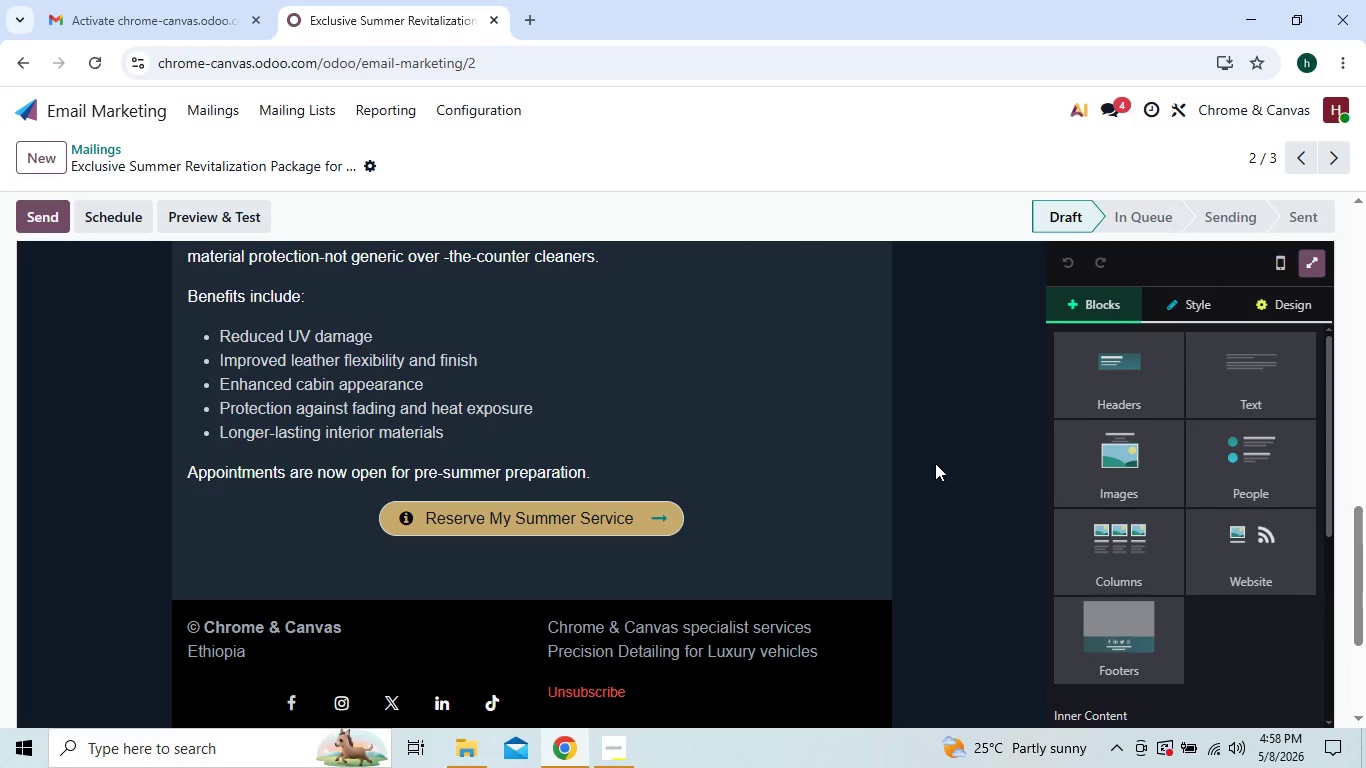 
key(ArrowLeft)
 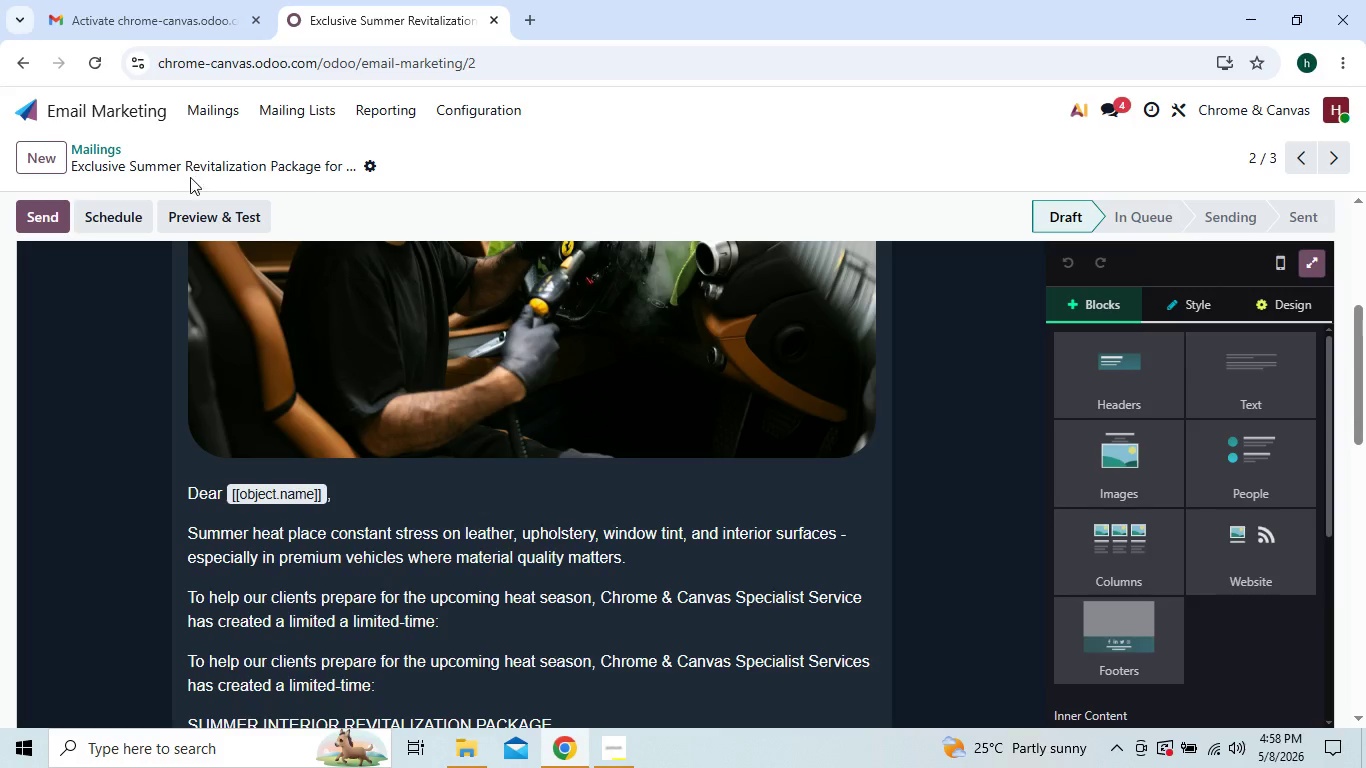 
wait(6.31)
 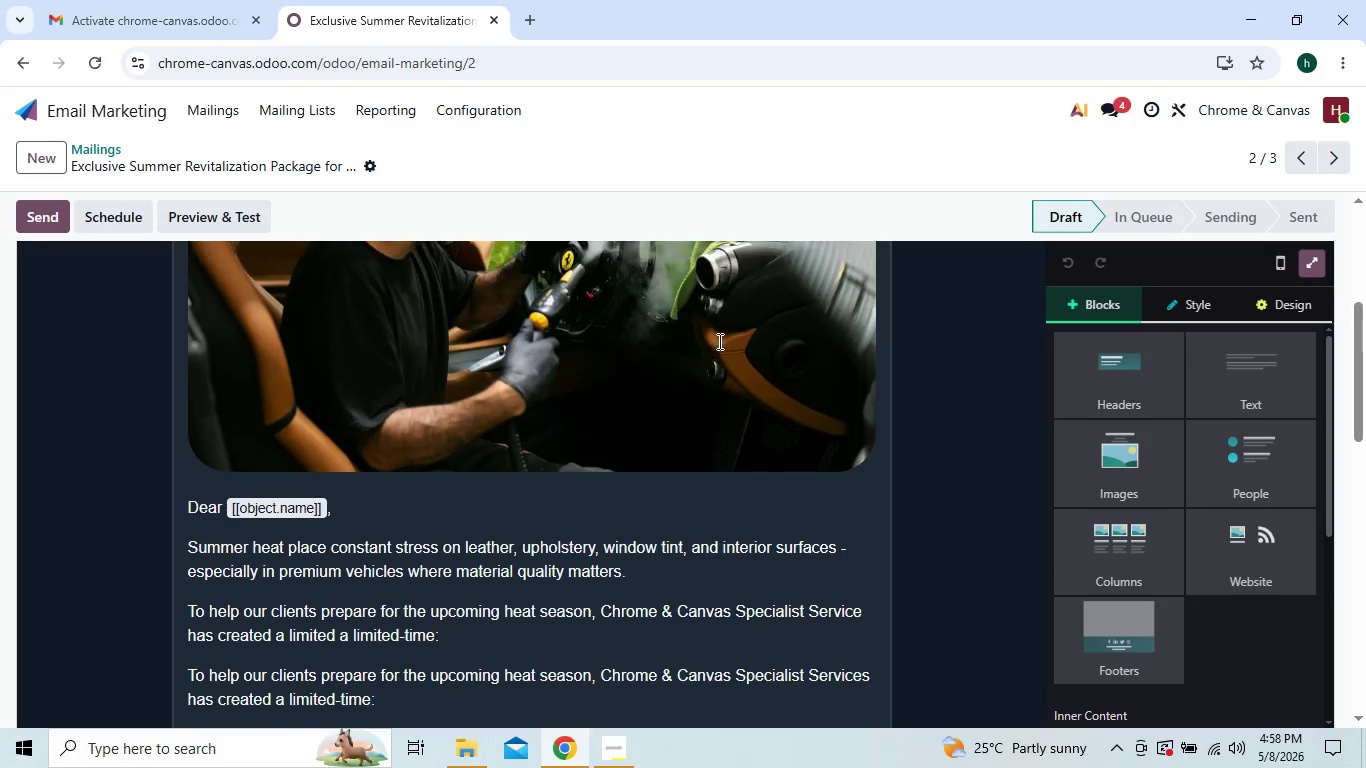 
left_click([227, 110])
 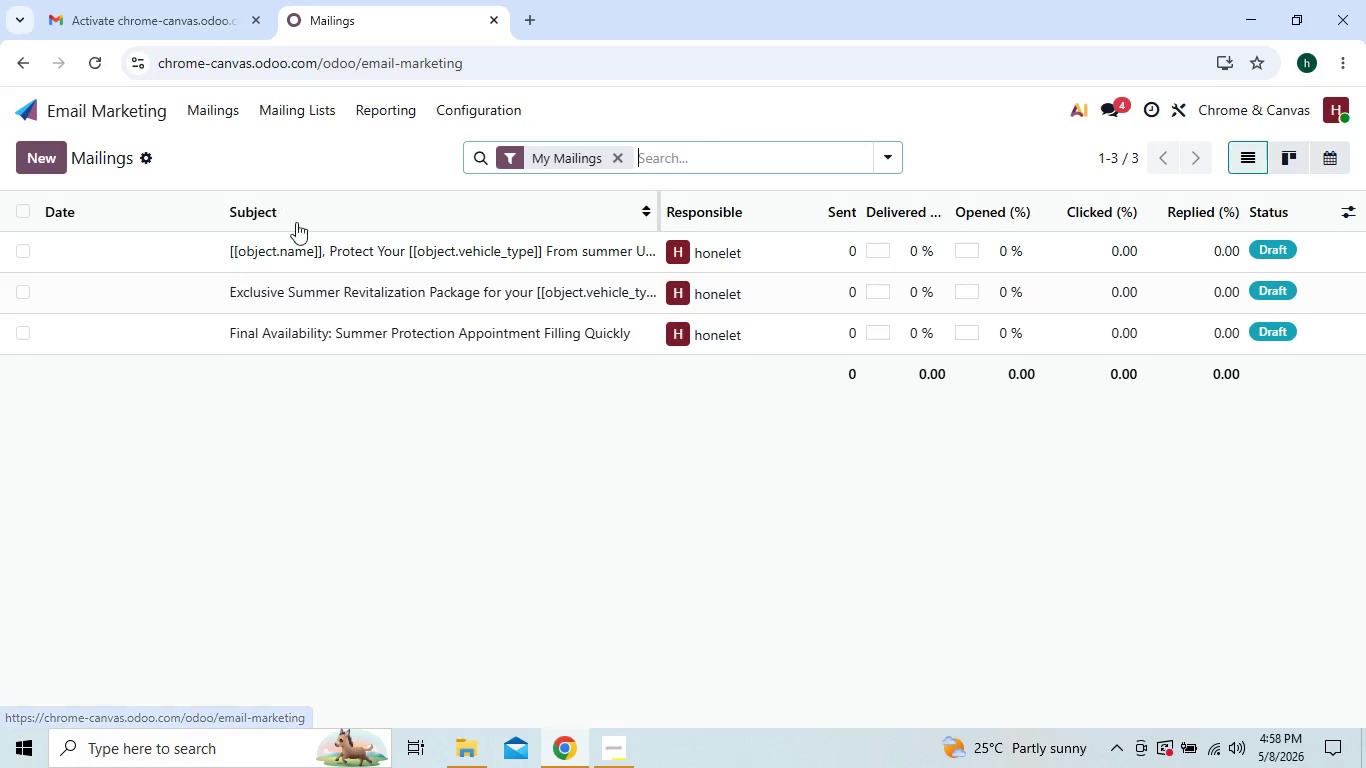 
left_click([306, 241])
 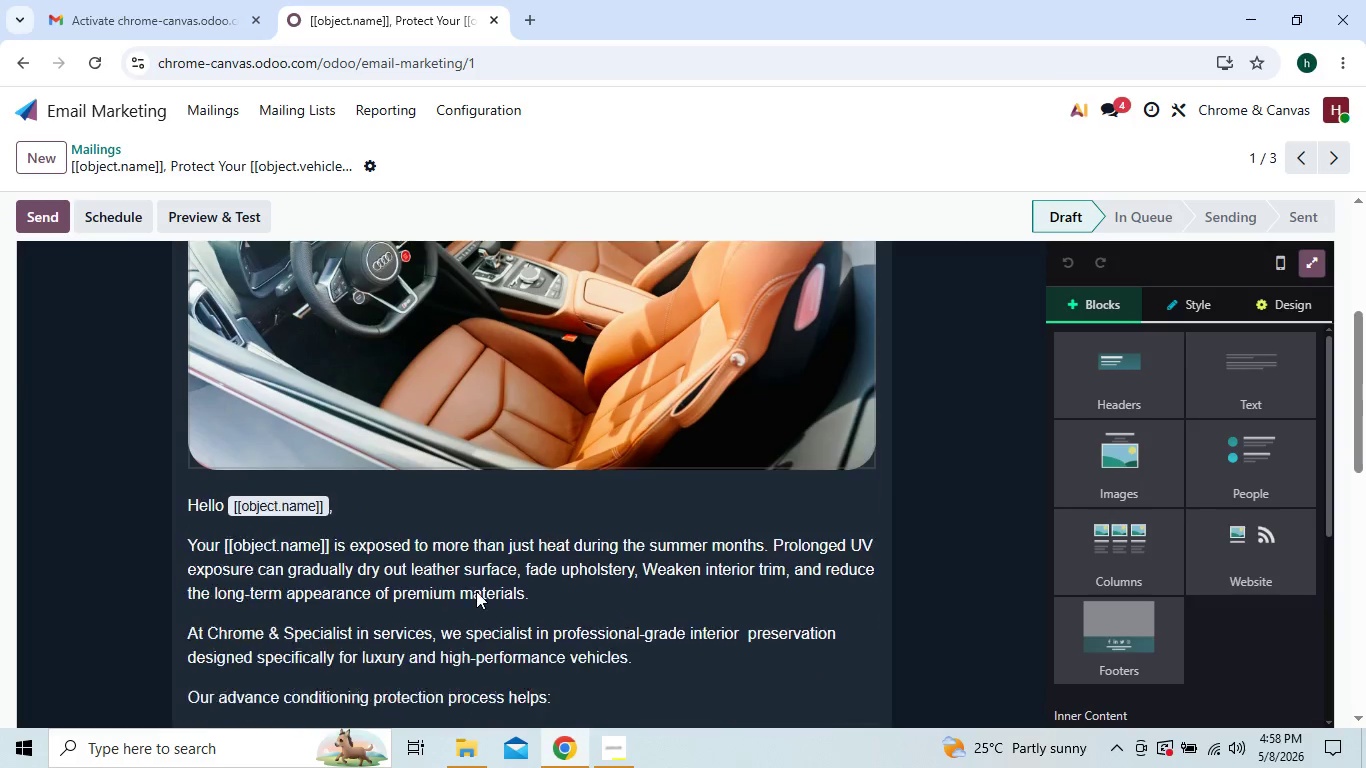 
wait(8.53)
 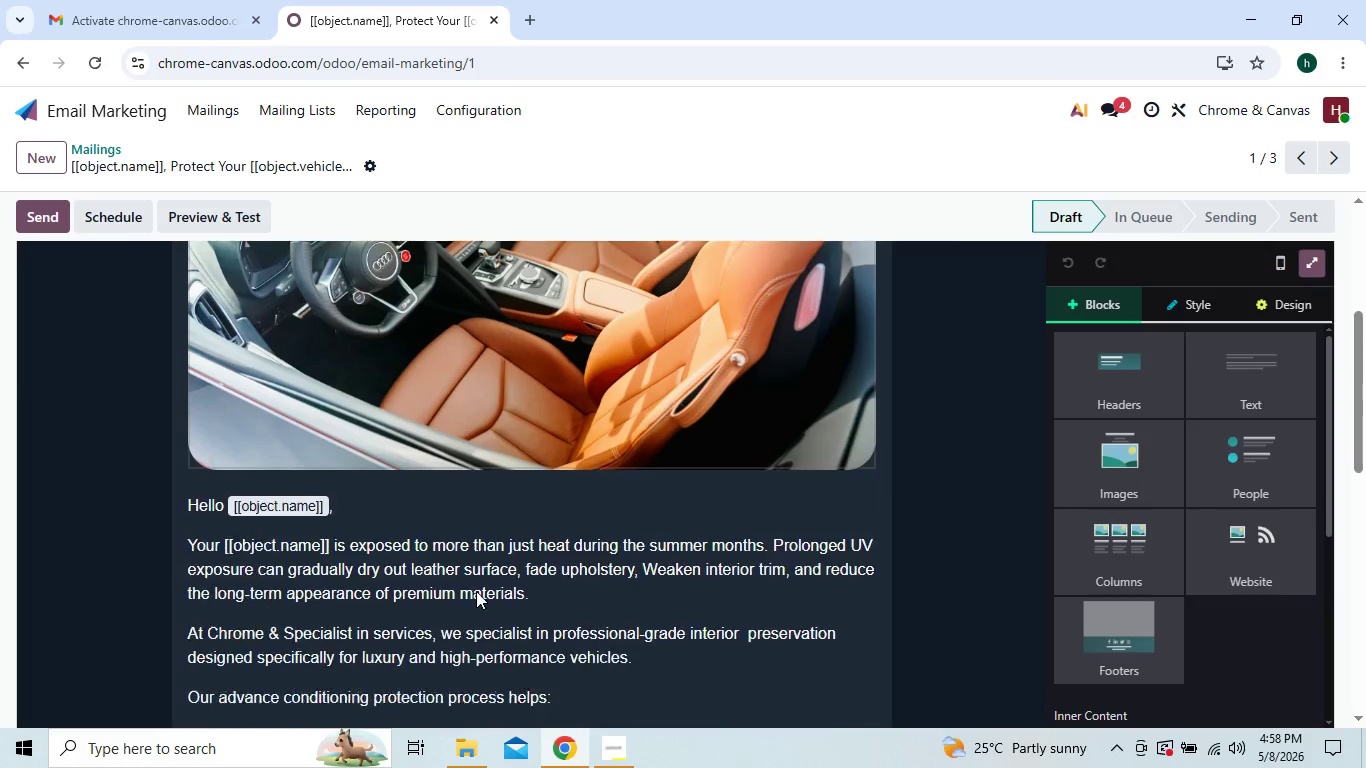 
left_click([192, 119])
 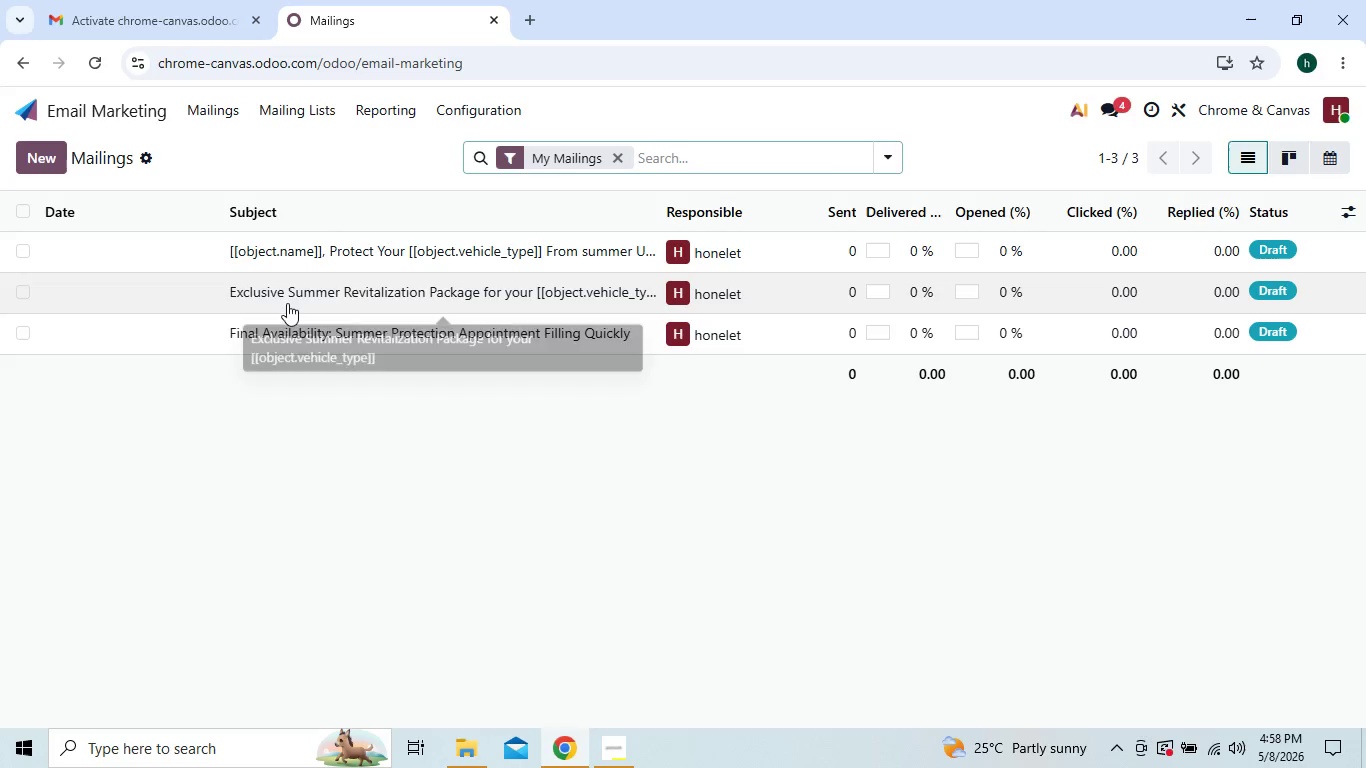 
left_click([291, 298])
 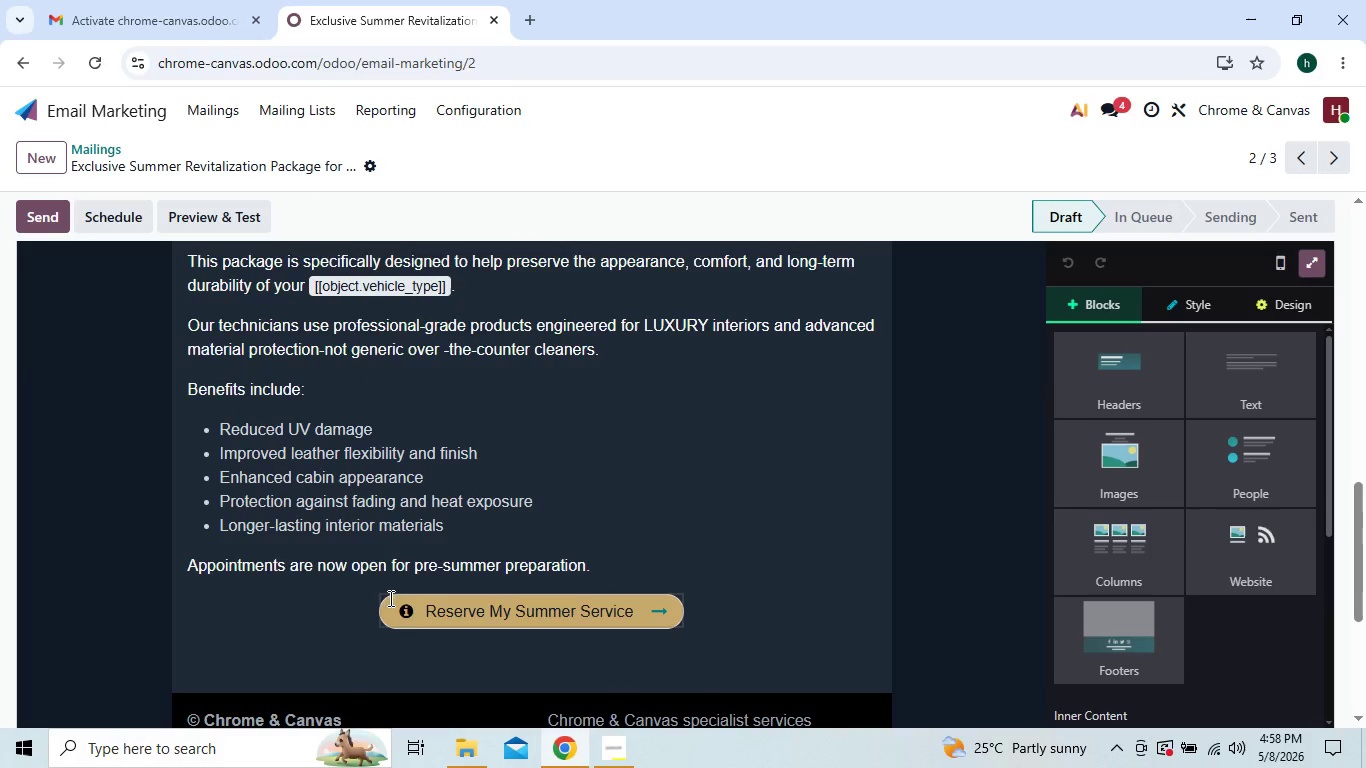 
left_click_drag(start_coordinate=[425, 612], to_coordinate=[635, 616])
 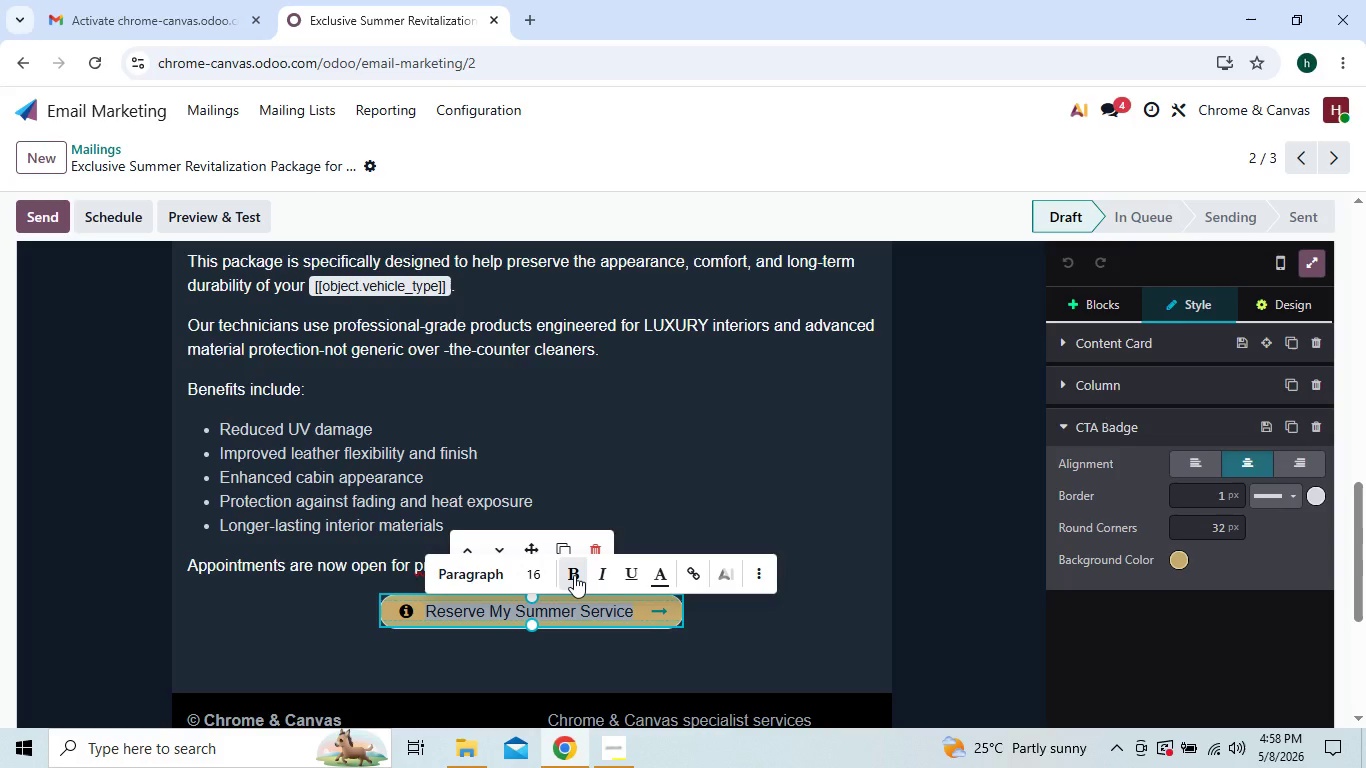 
left_click([574, 575])
 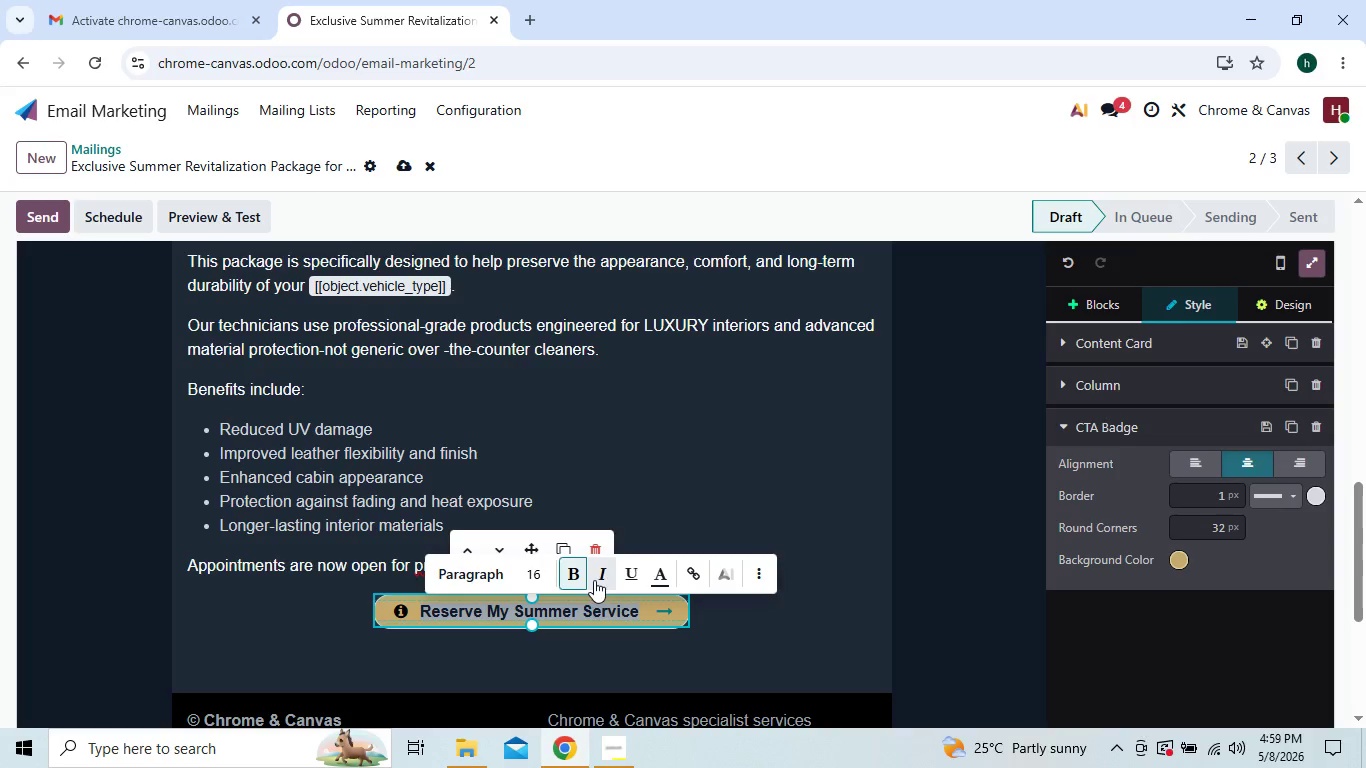 
left_click([594, 580])
 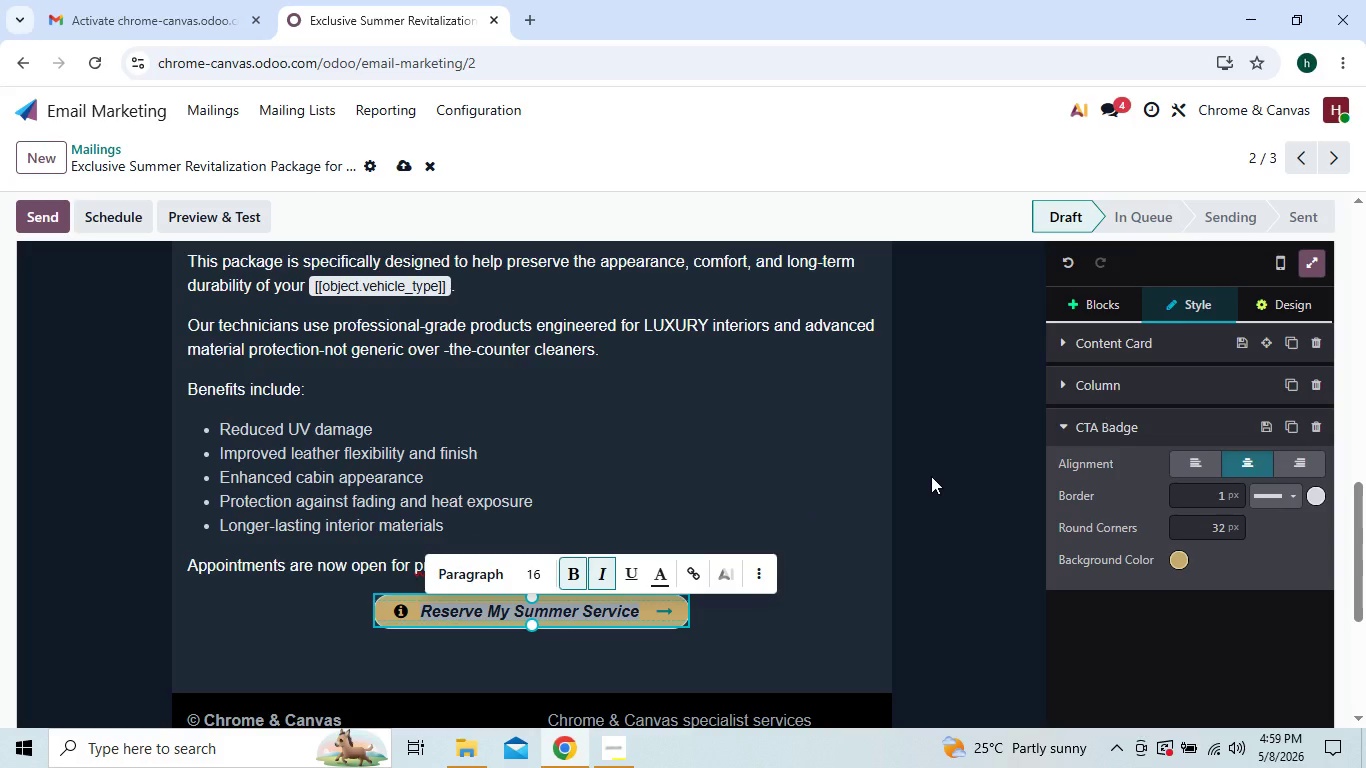 
left_click([931, 476])
 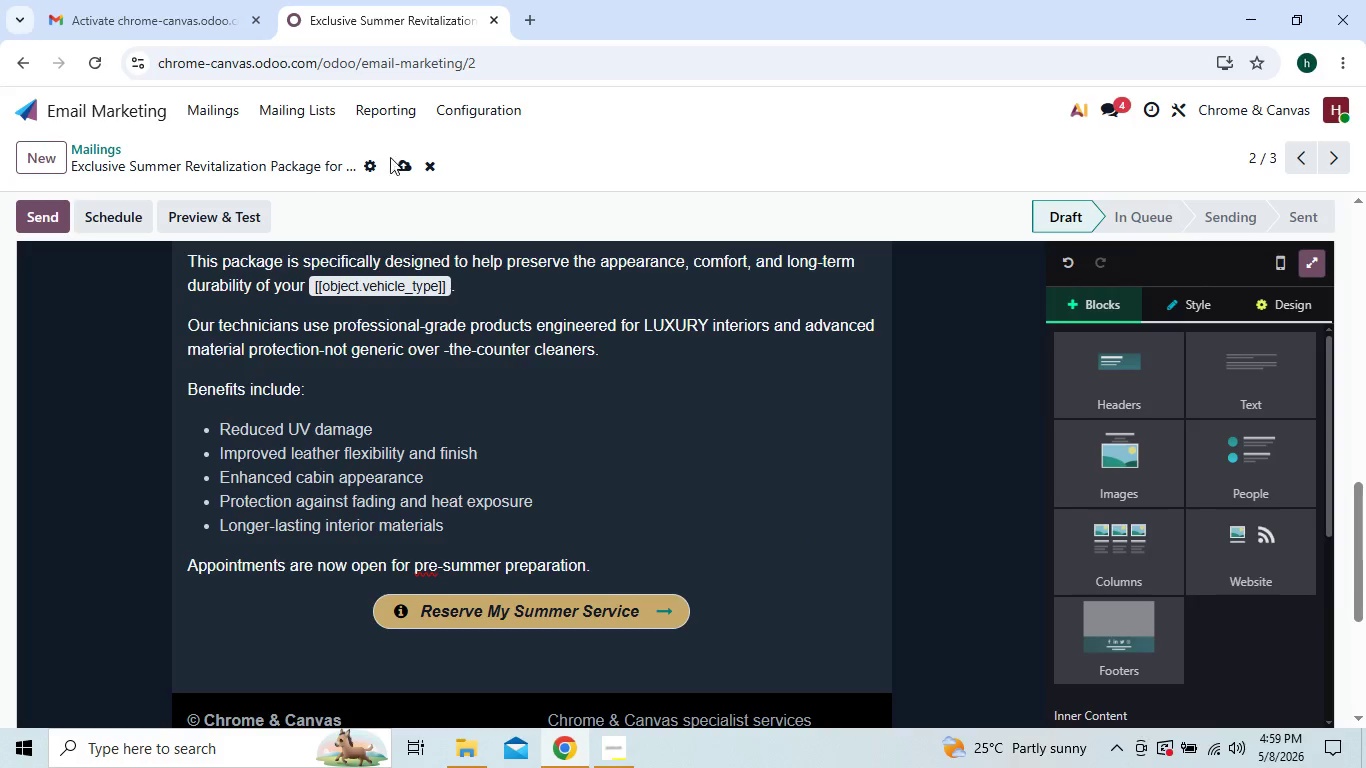 
left_click([399, 168])
 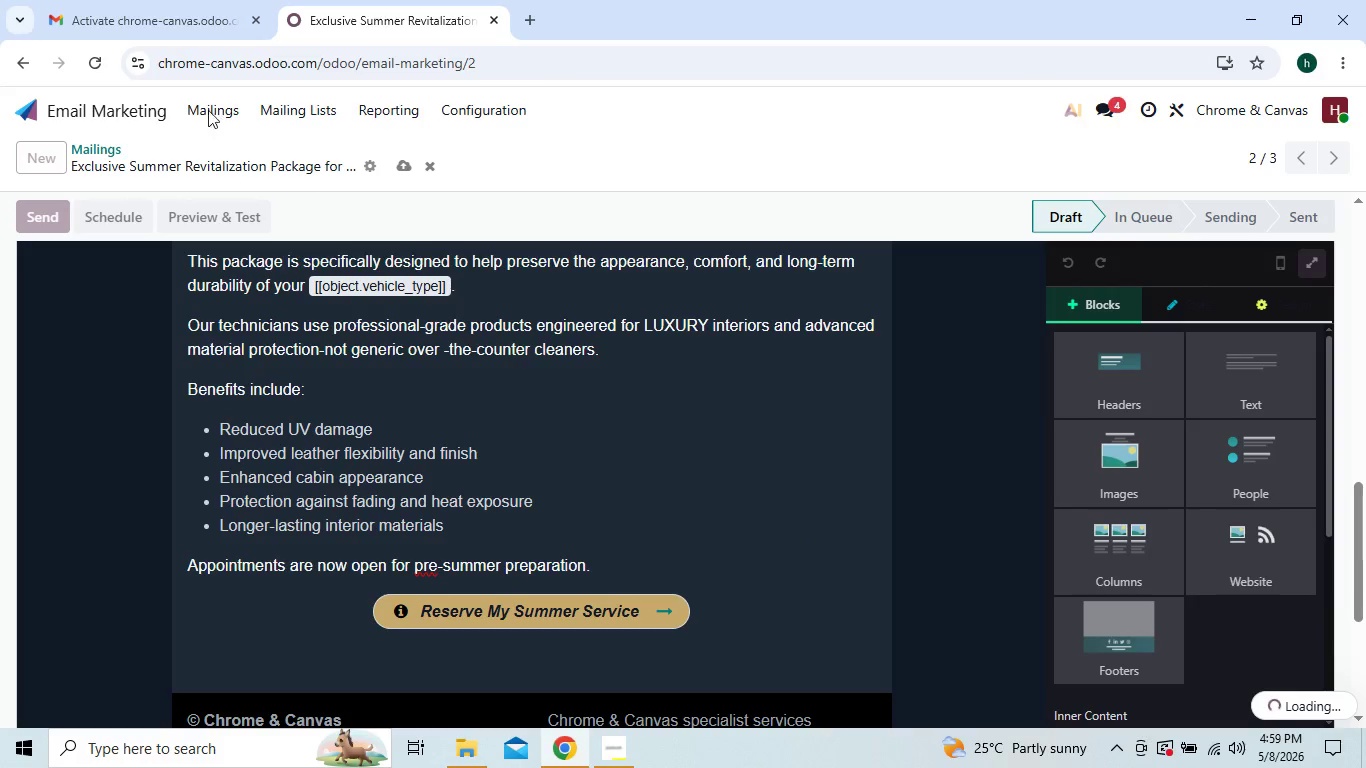 
left_click([206, 109])
 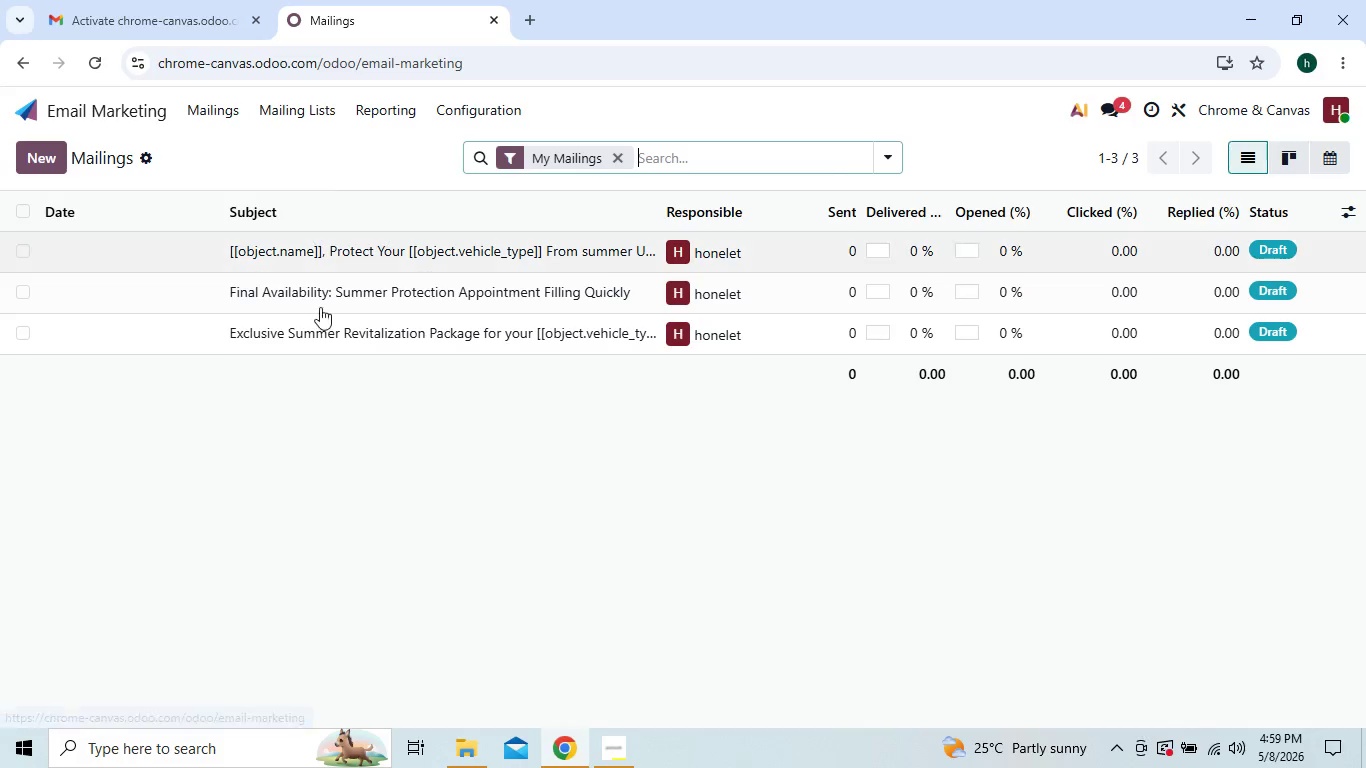 
left_click([315, 298])
 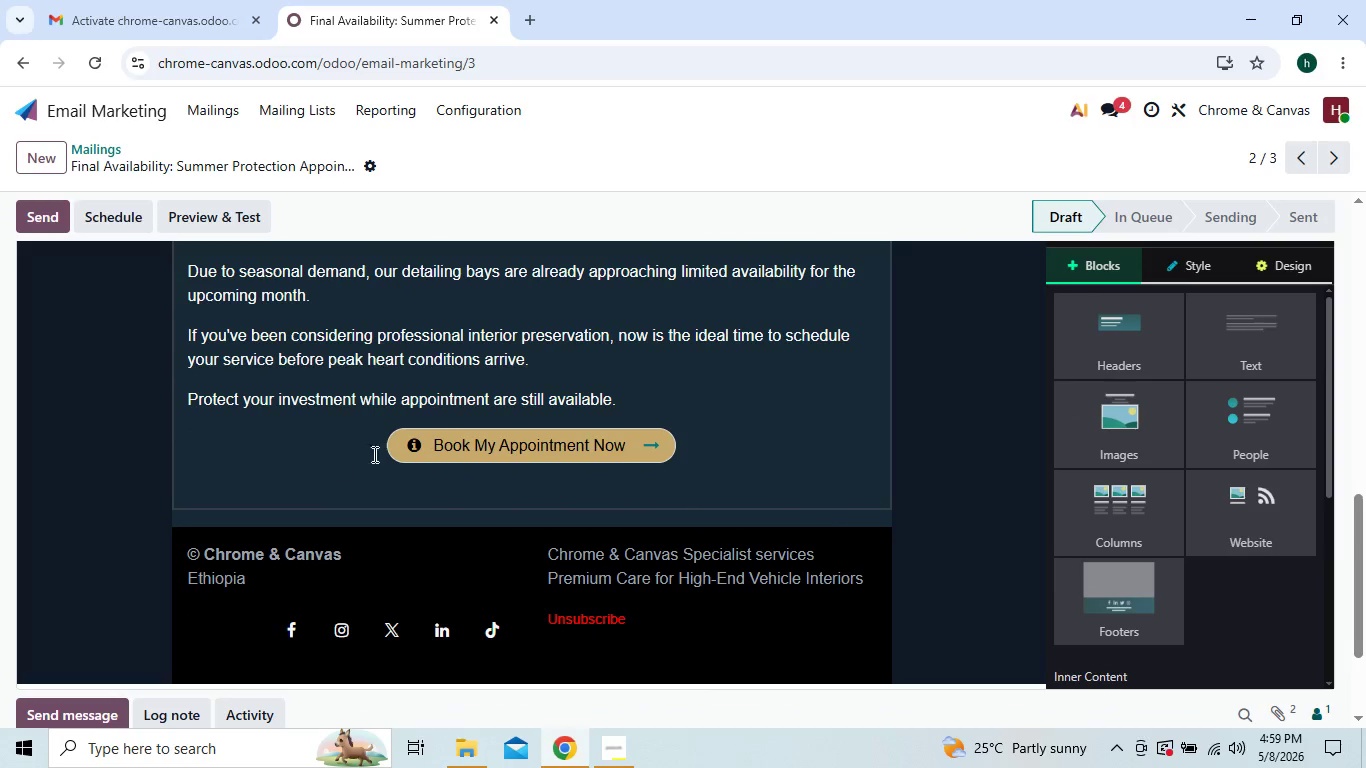 
left_click_drag(start_coordinate=[431, 436], to_coordinate=[625, 445])
 